 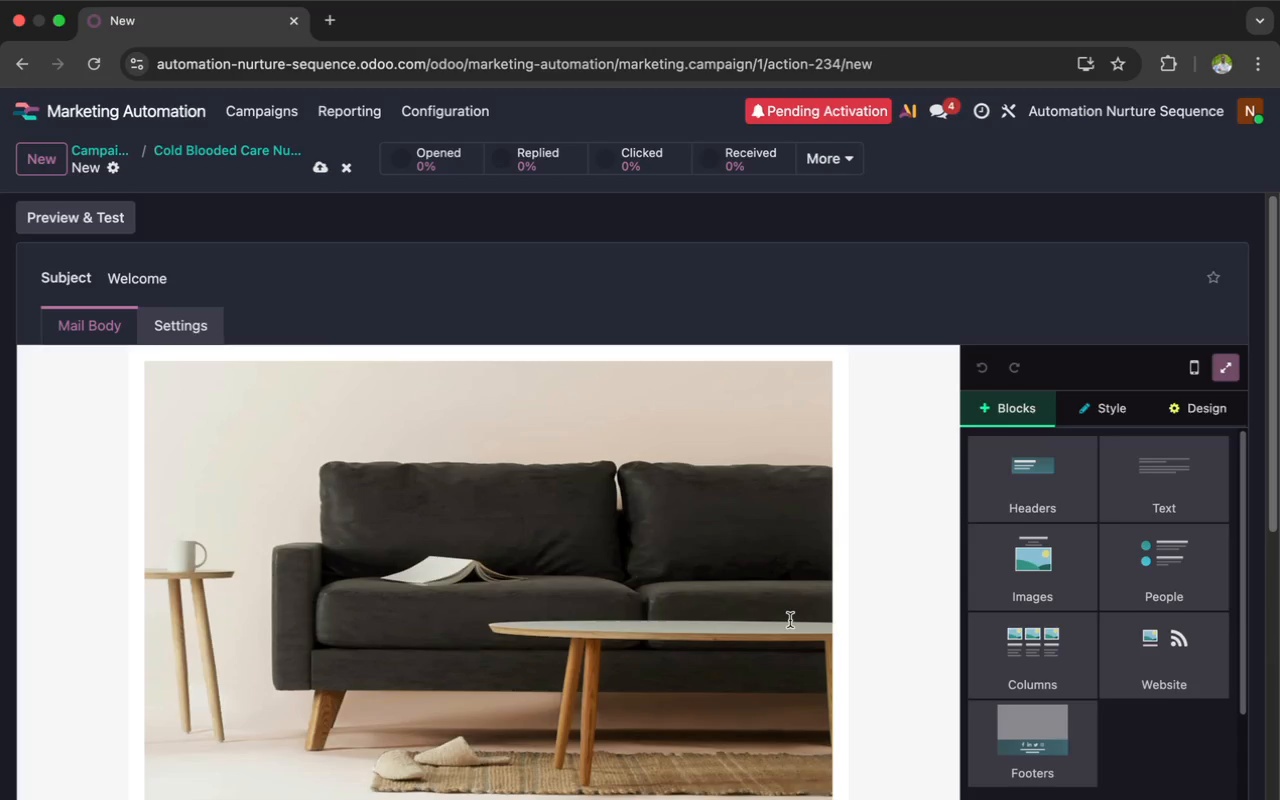 
scroll: coordinate [708, 620], scroll_direction: down, amount: 11.0
 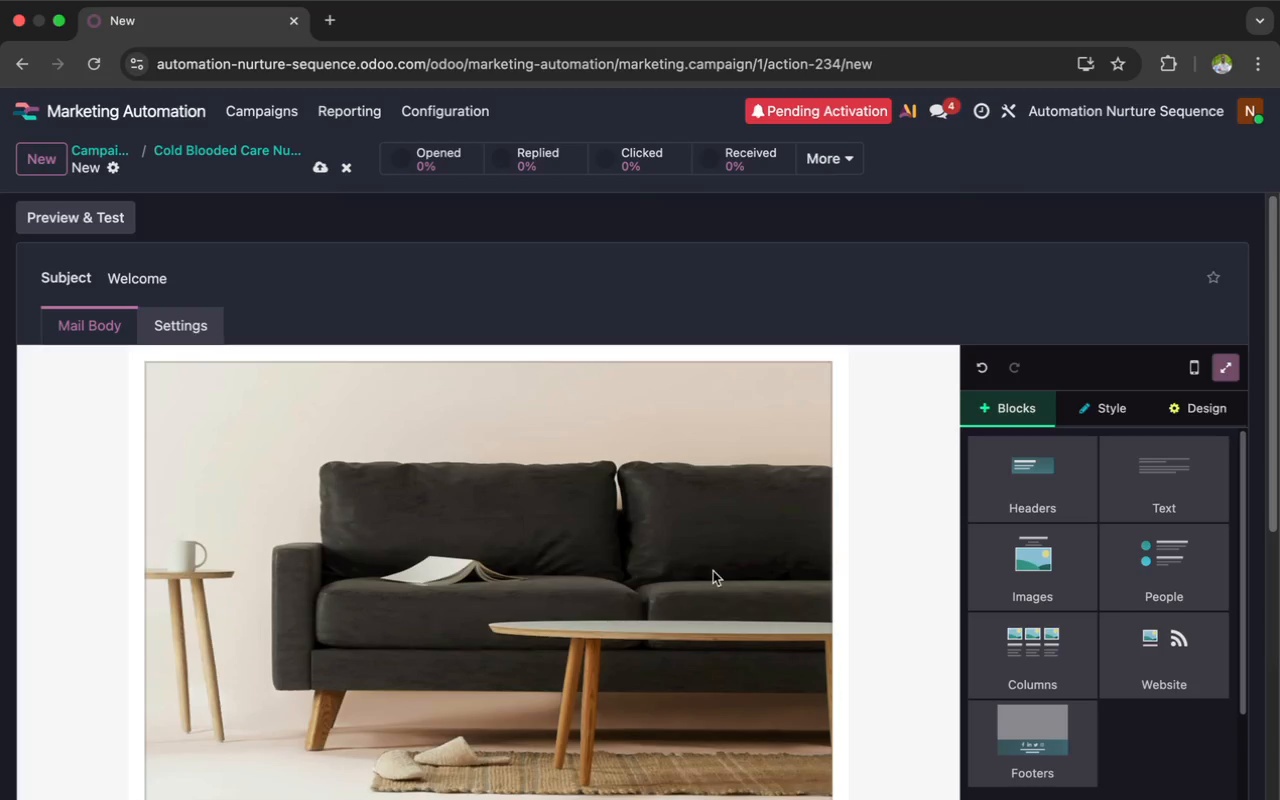 
double_click([713, 570])
 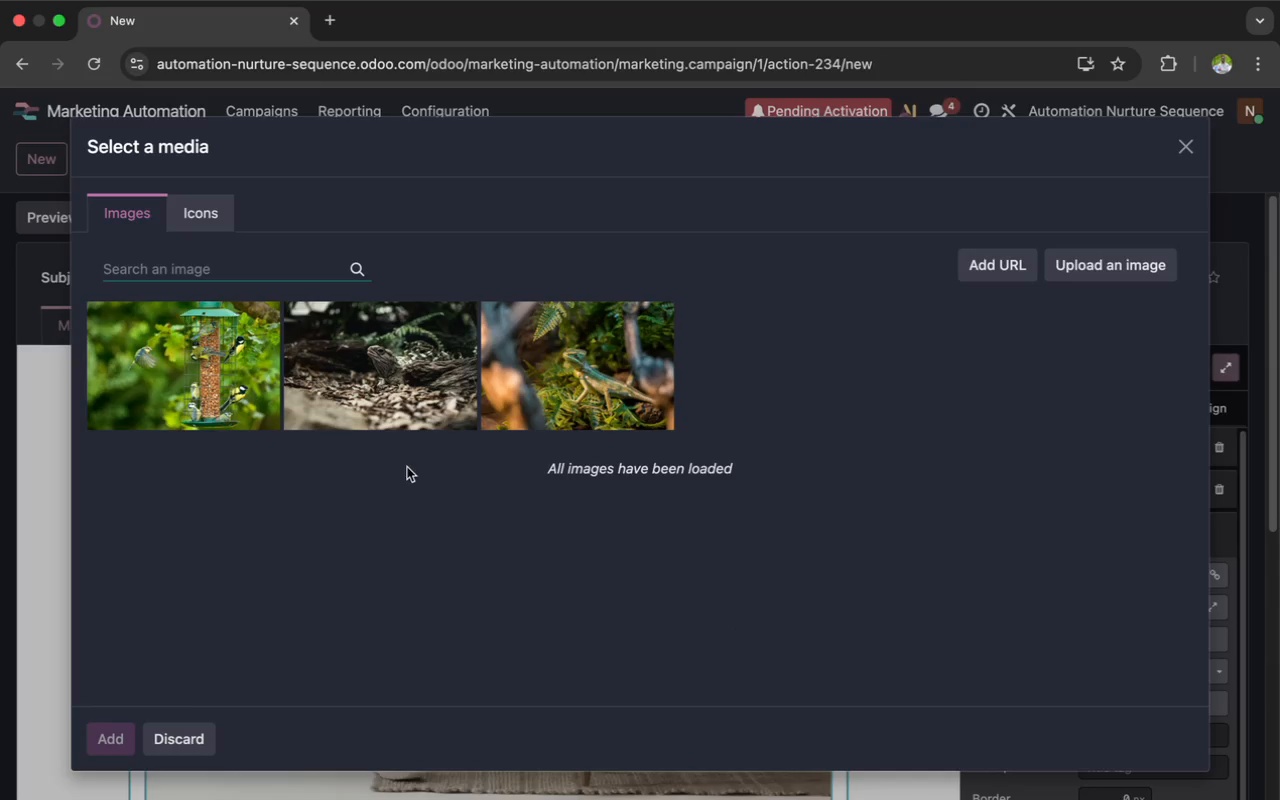 
left_click([359, 355])
 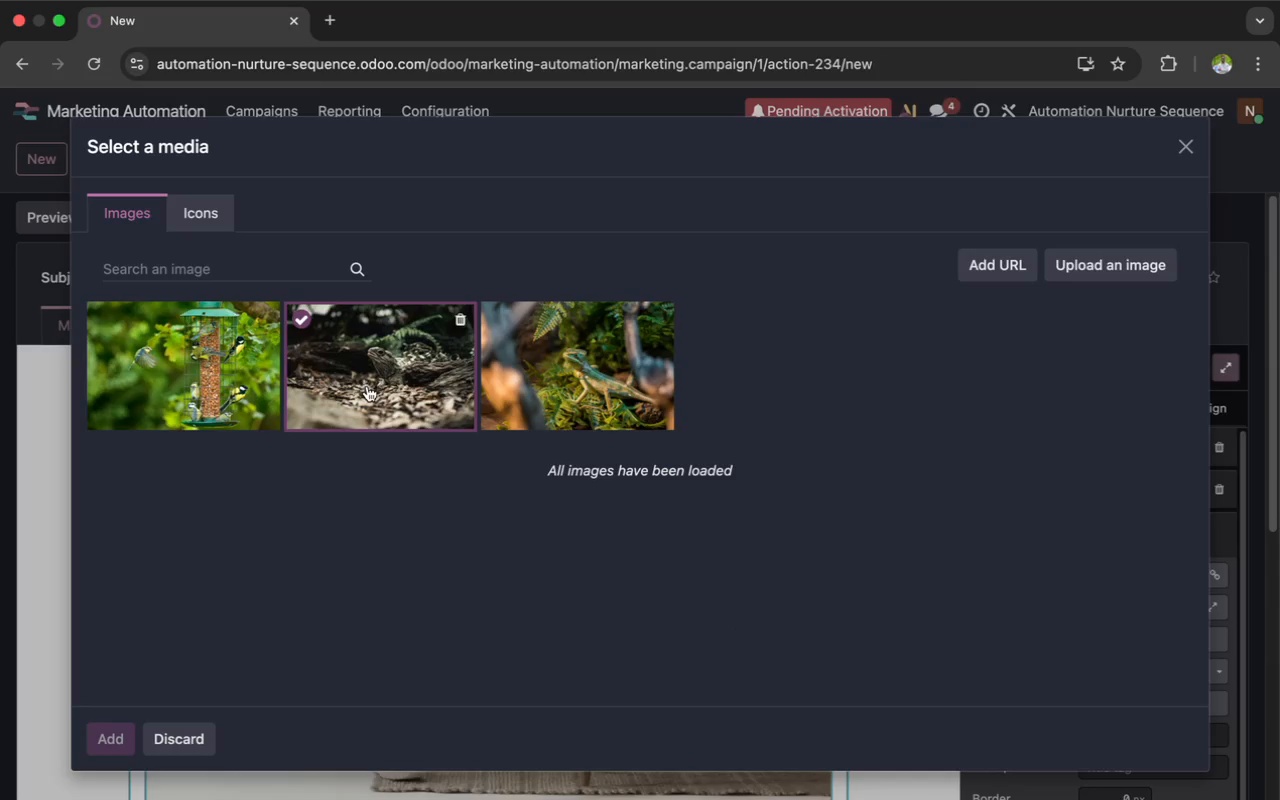 
mouse_move([392, 373])
 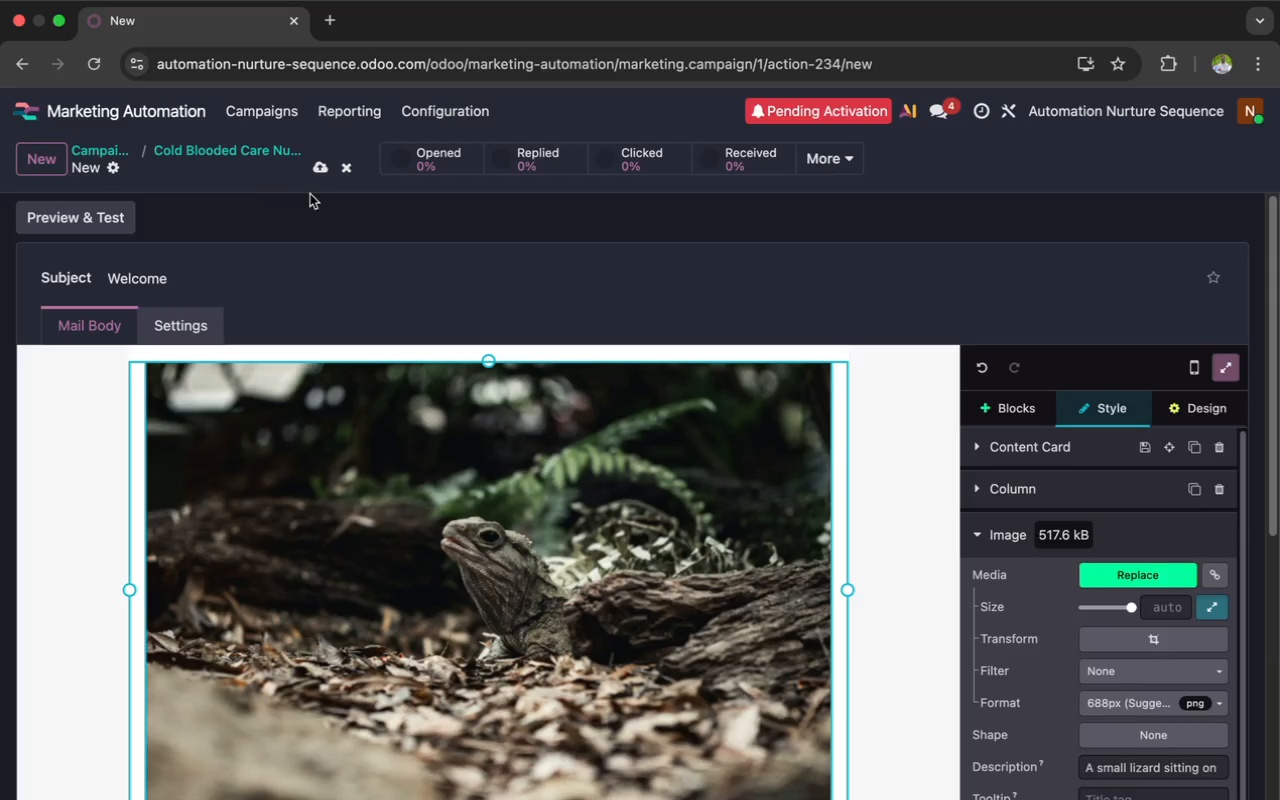 
left_click([326, 167])
 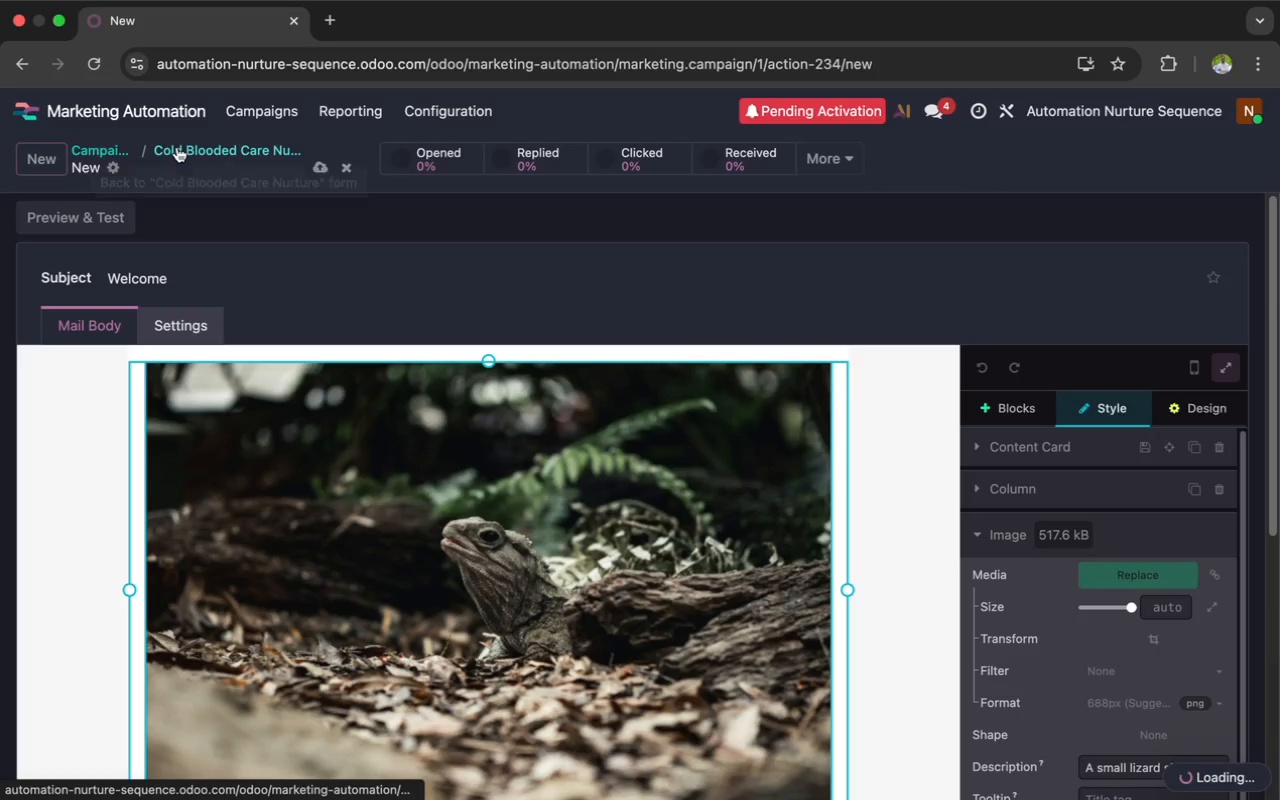 
left_click([173, 144])
 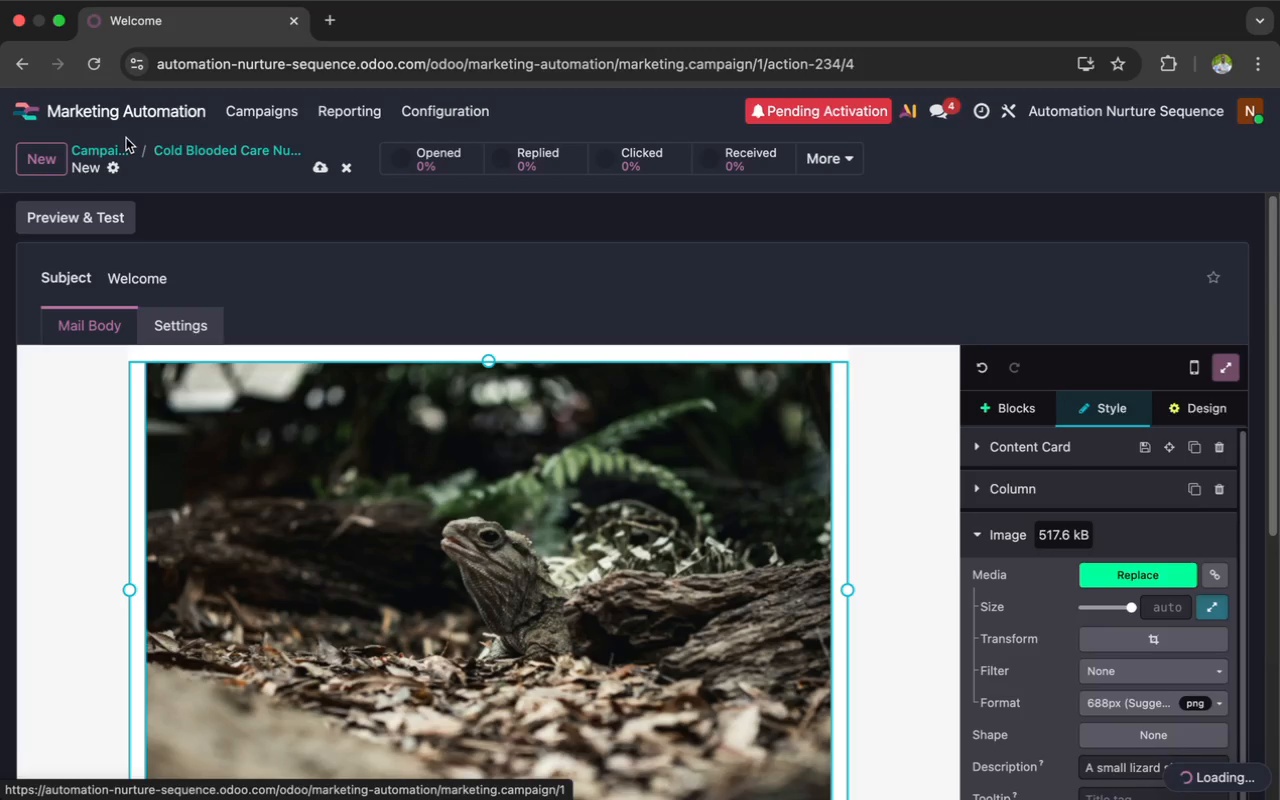 
left_click([119, 142])
 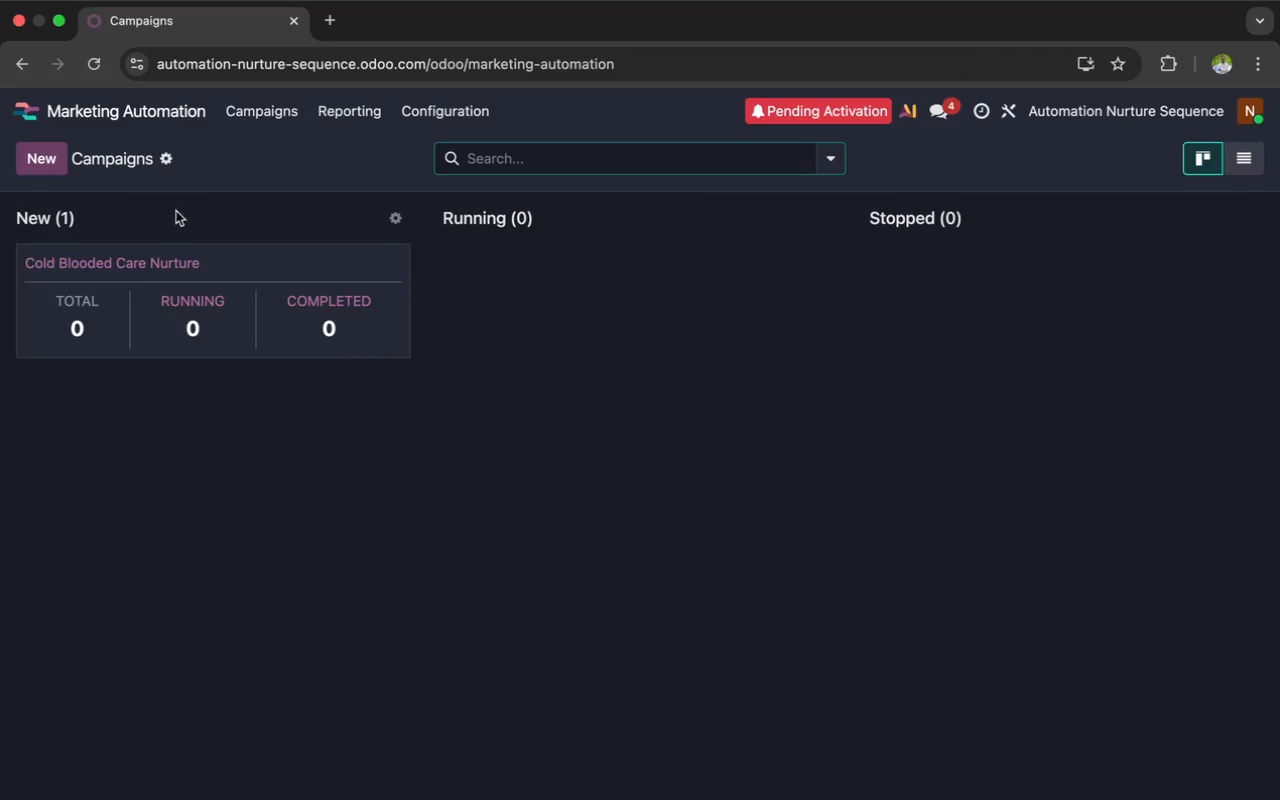 
left_click([161, 261])
 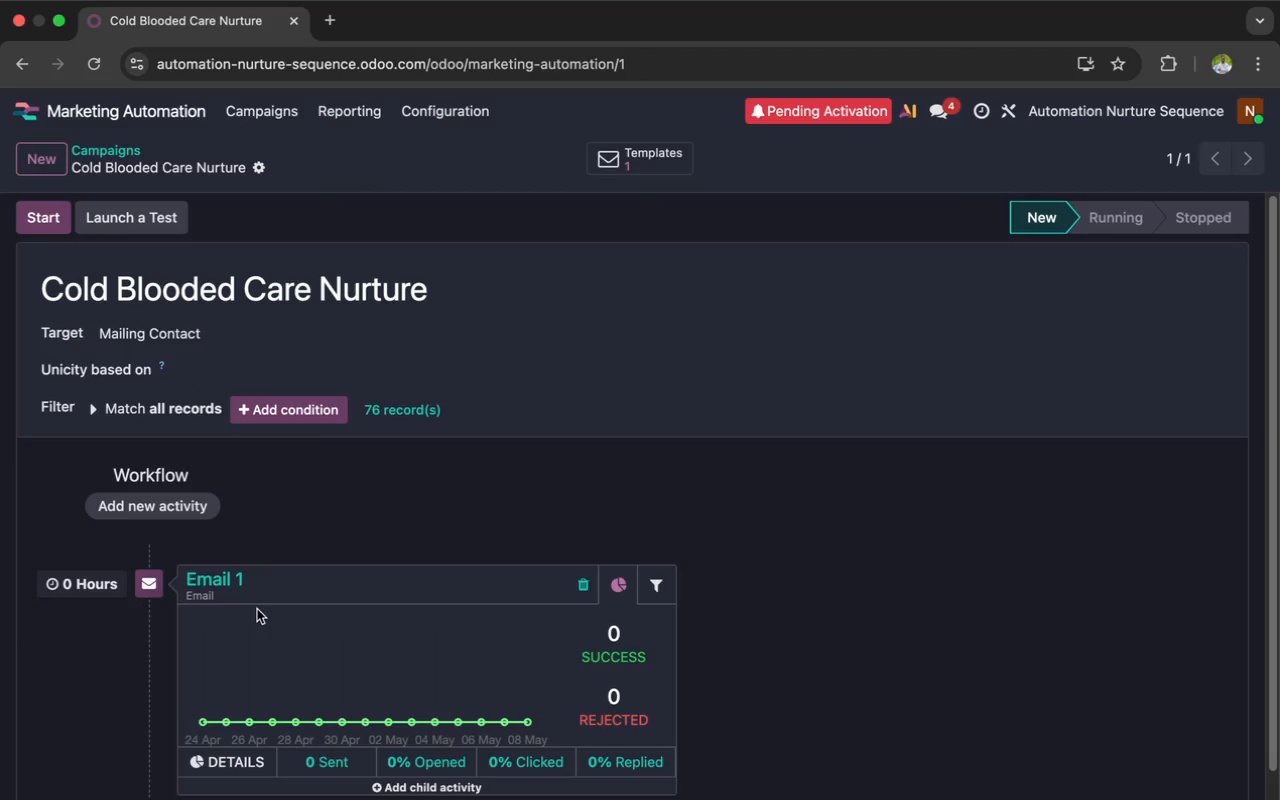 
left_click([266, 571])
 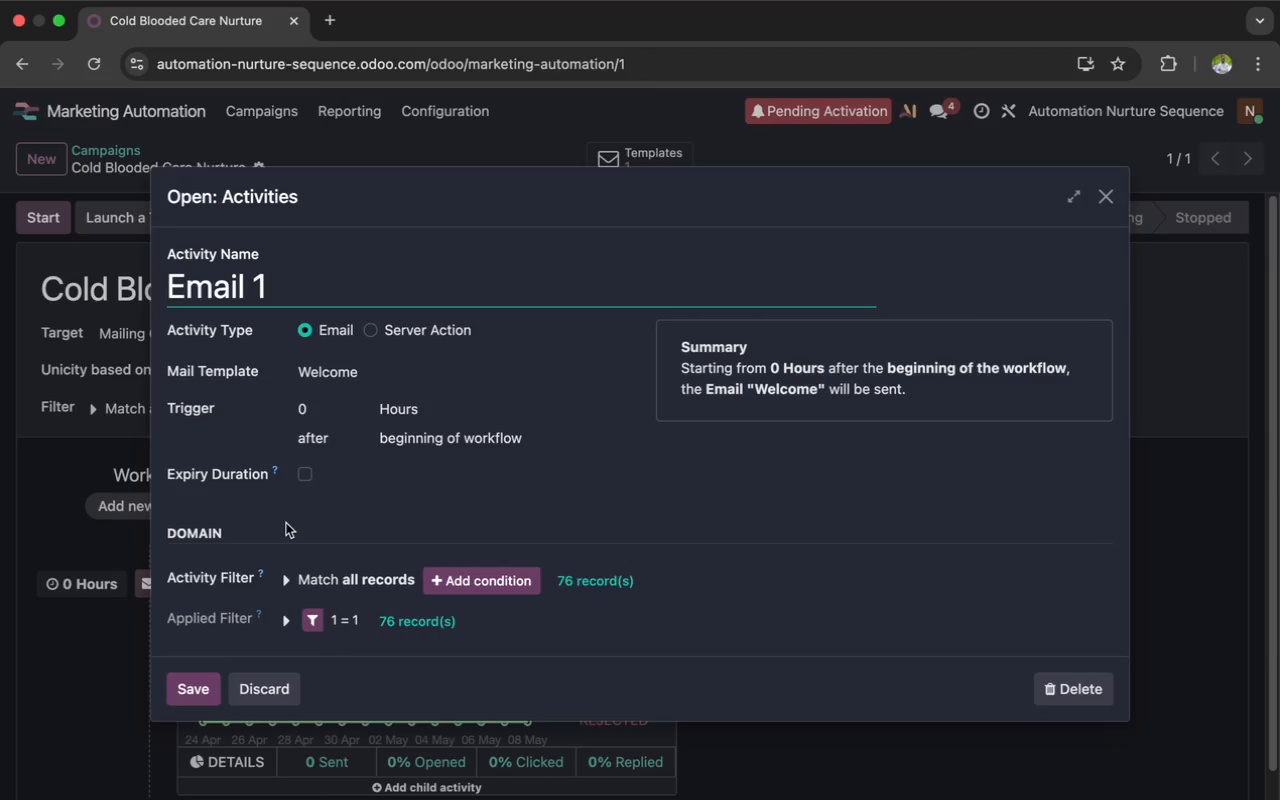 
wait(62.05)
 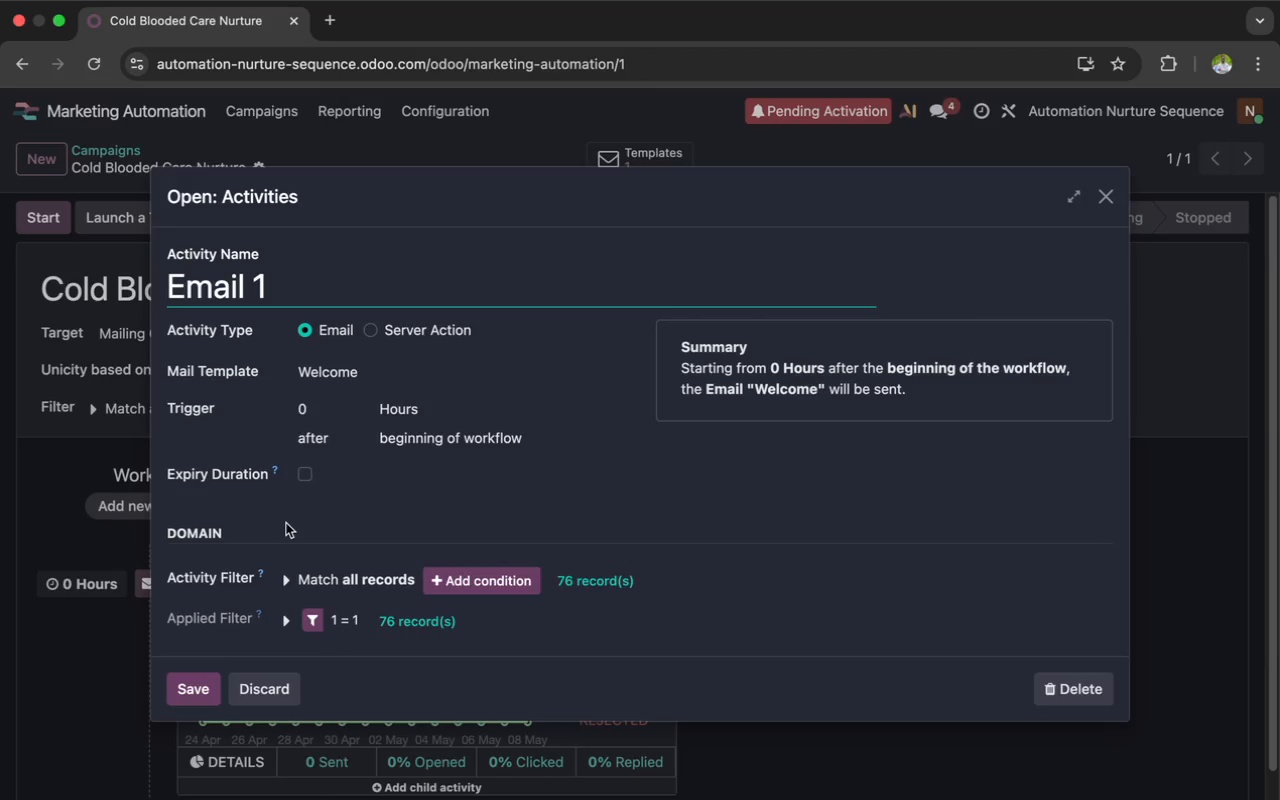 
left_click([179, 679])
 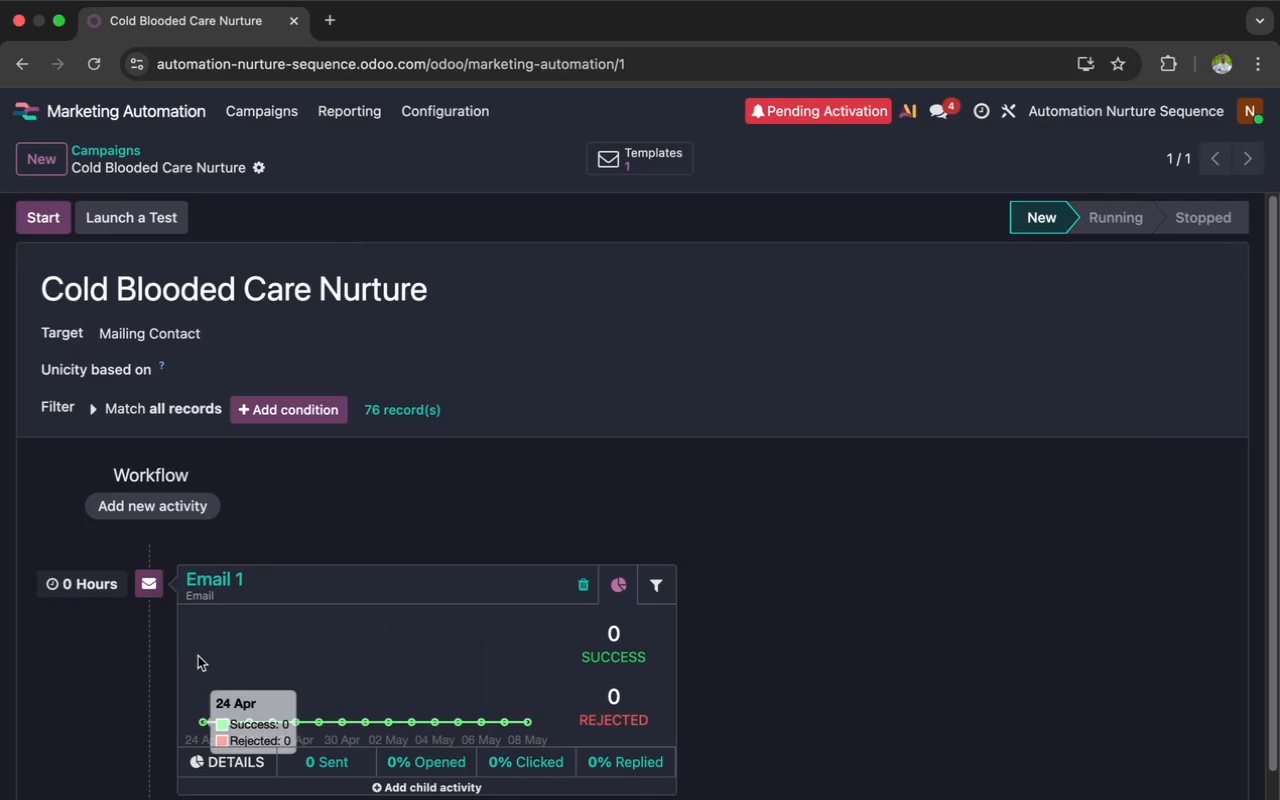 
scroll: coordinate [269, 625], scroll_direction: down, amount: 14.0
 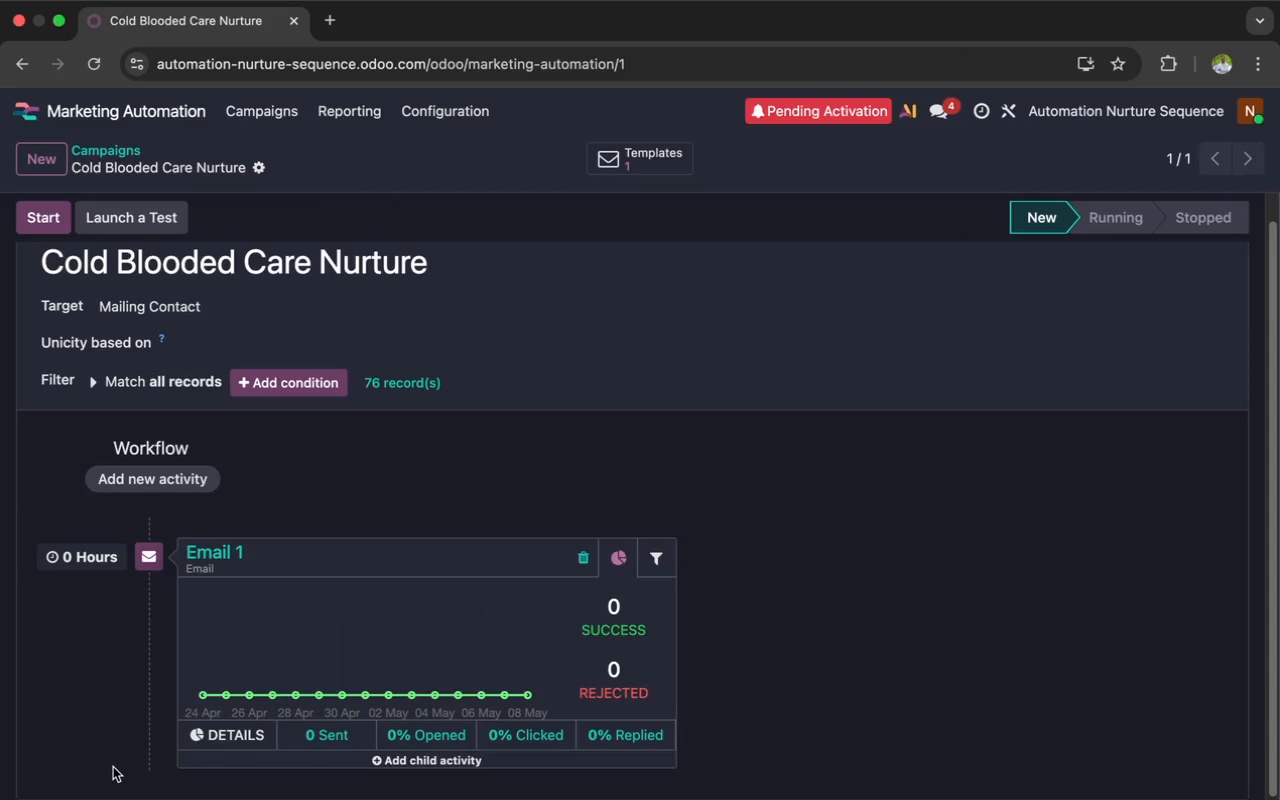 
wait(32.27)
 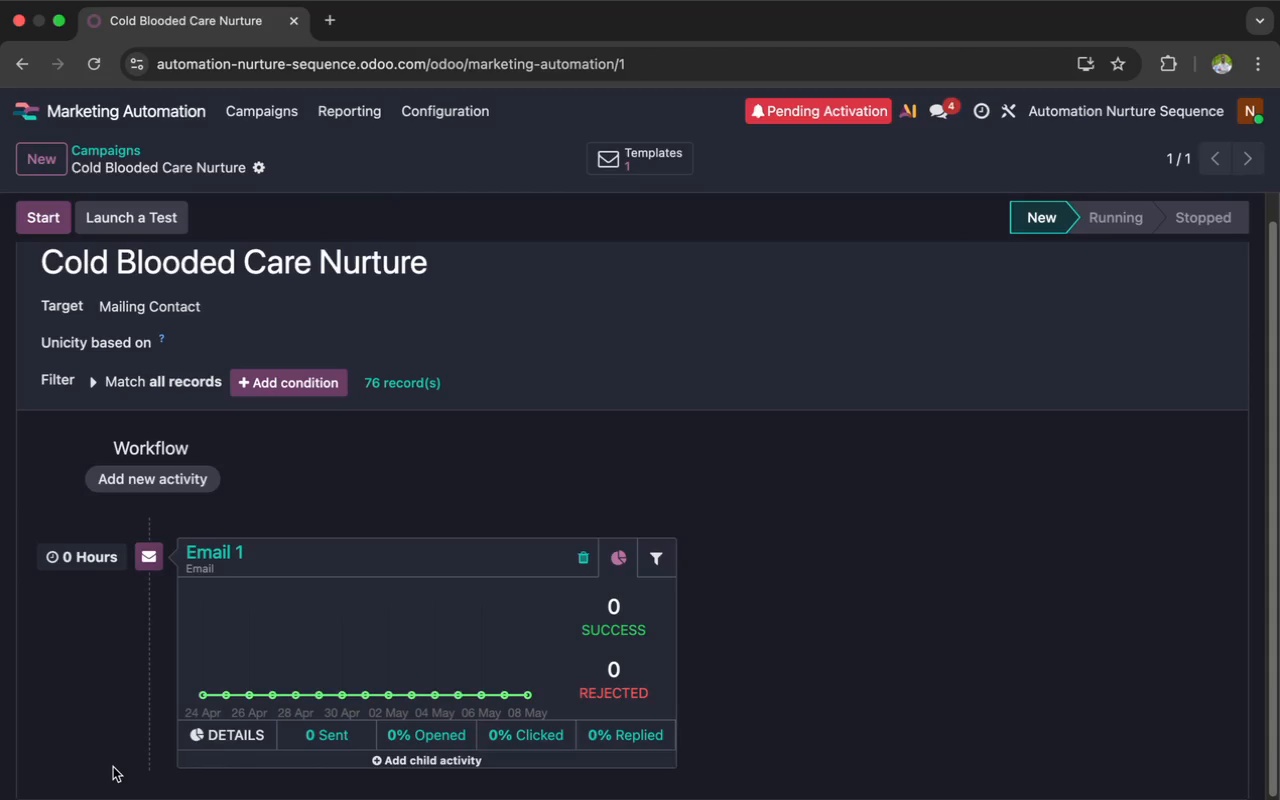 
mouse_move([166, 764])
 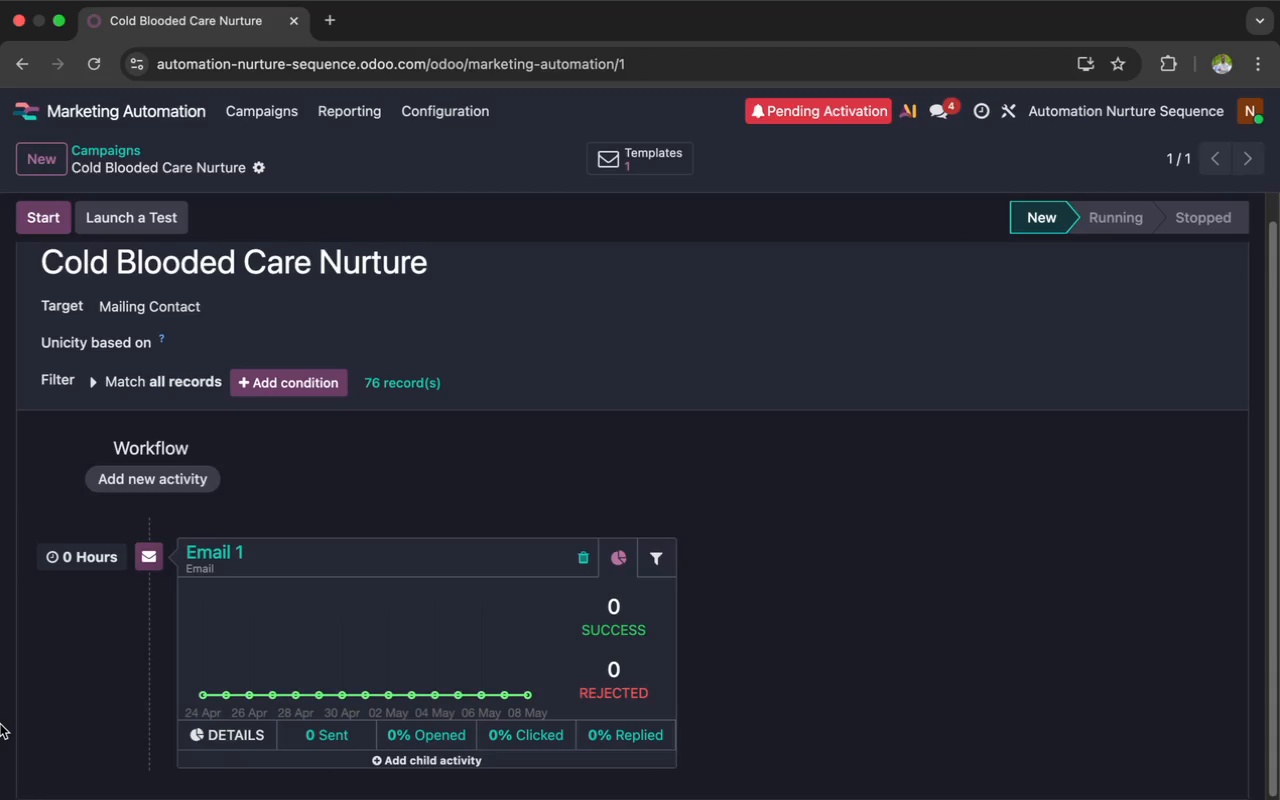 
wait(31.72)
 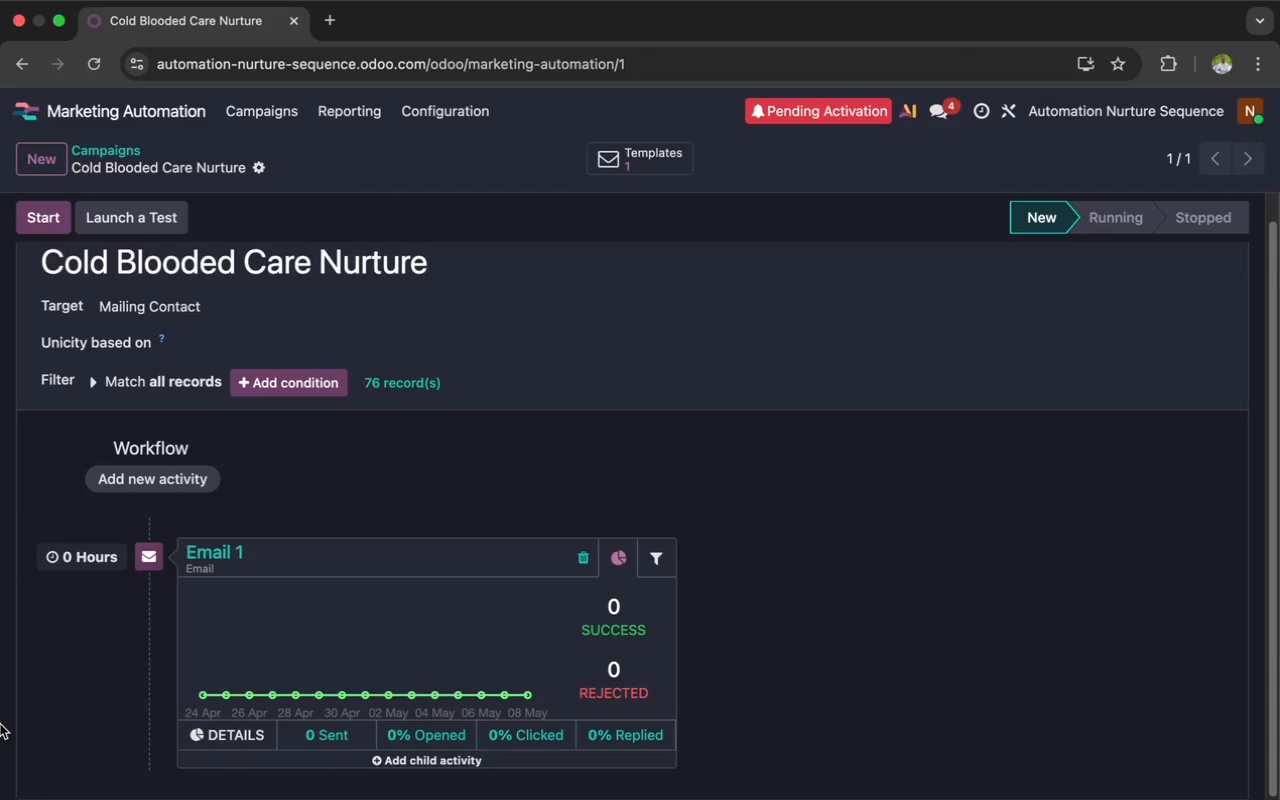 
scroll: coordinate [287, 604], scroll_direction: down, amount: 2.0
 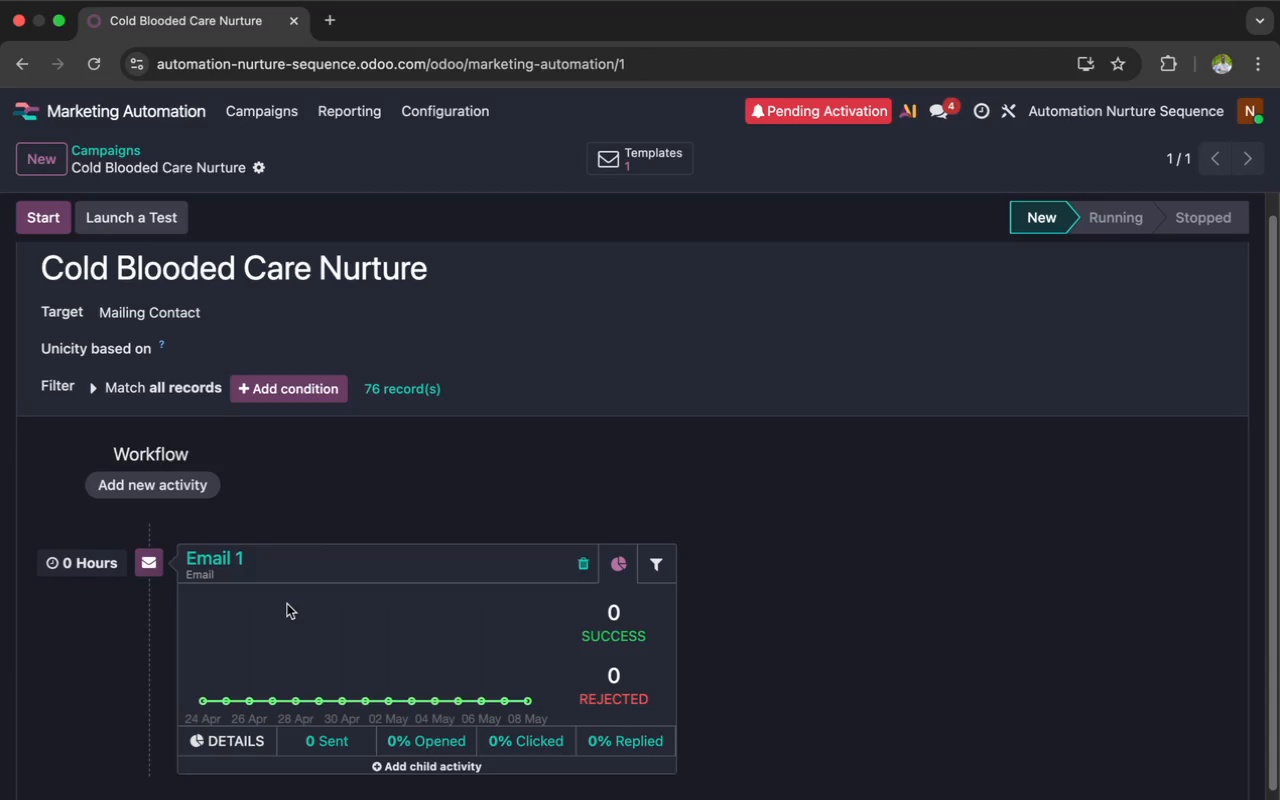 
wait(6.76)
 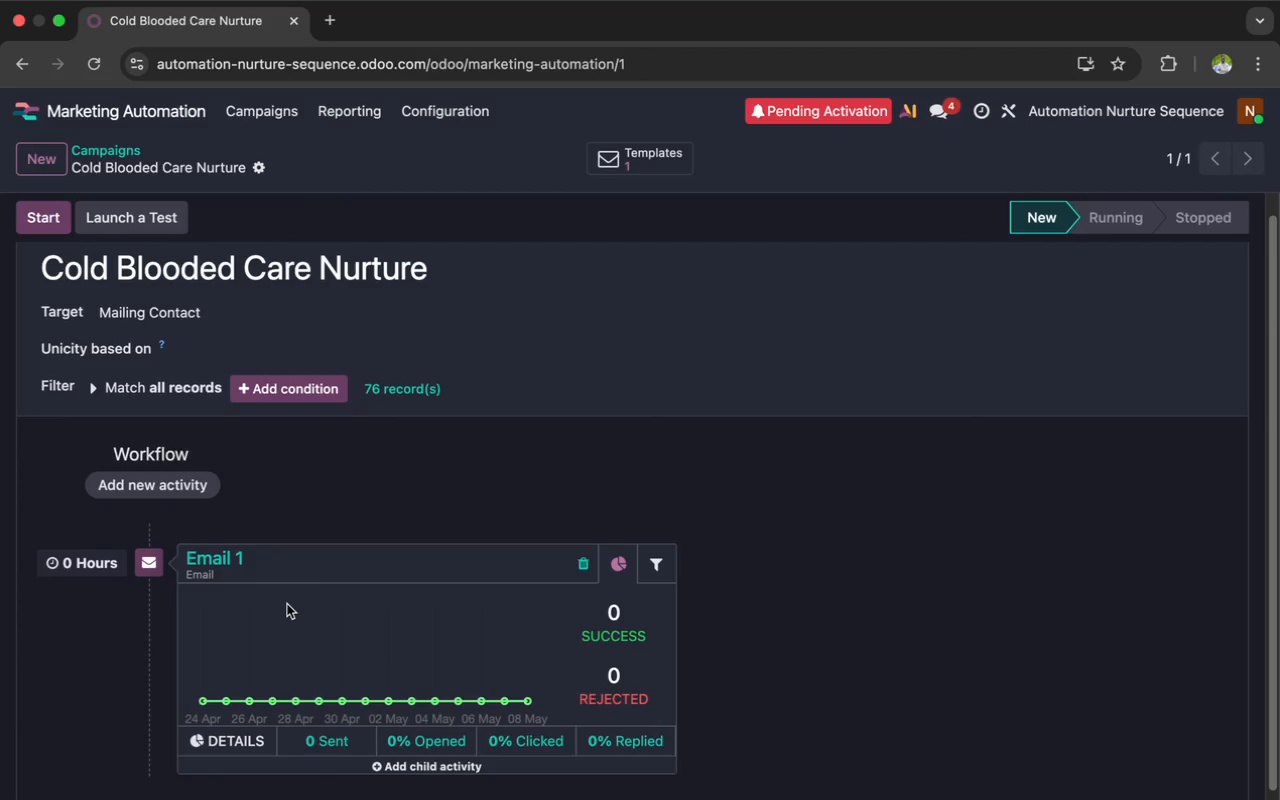 
mouse_move([312, 763])
 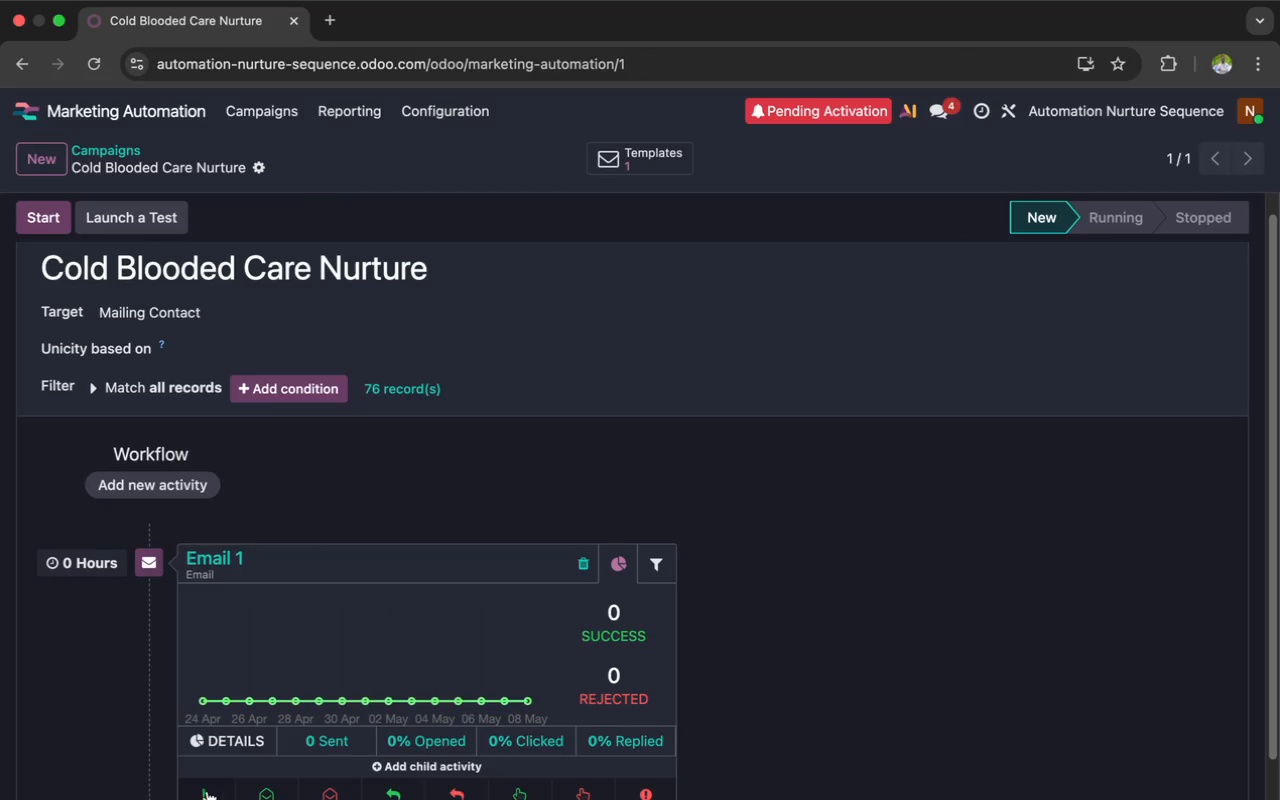 
left_click([206, 791])
 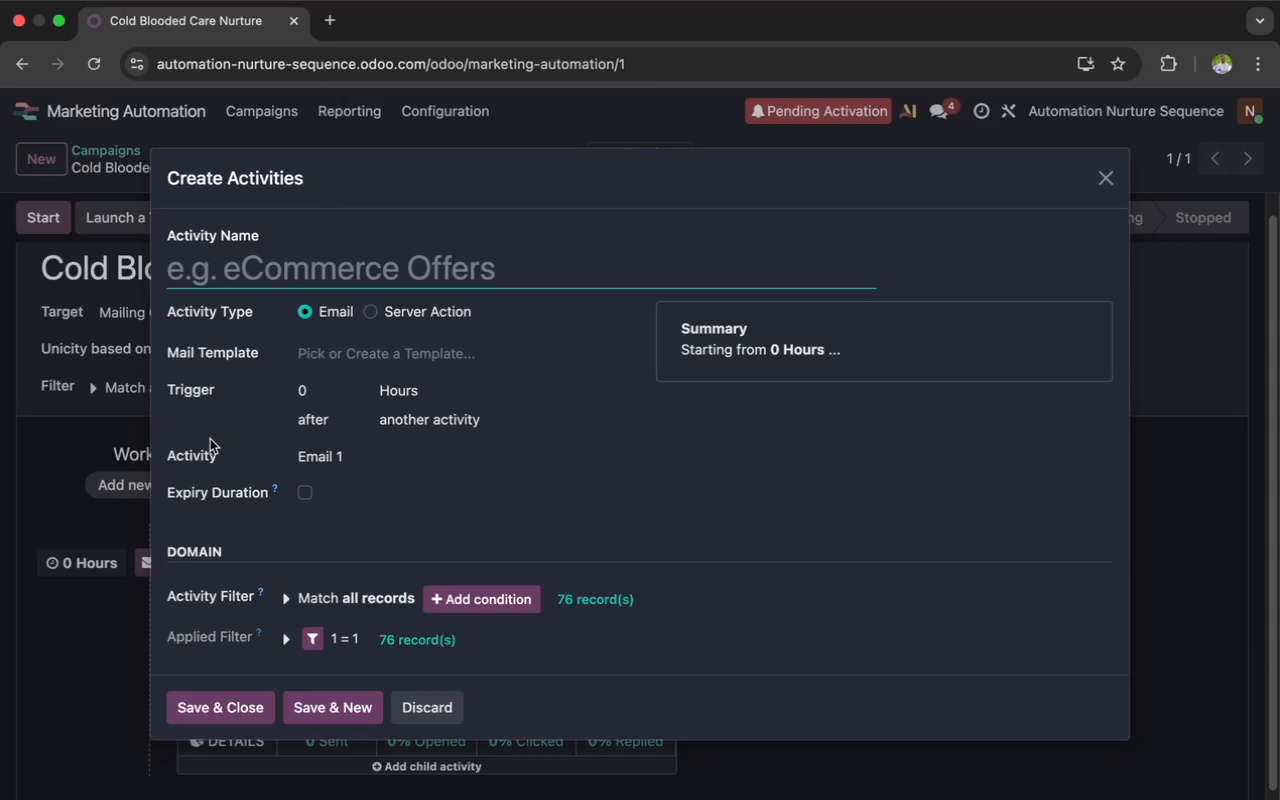 
wait(15.48)
 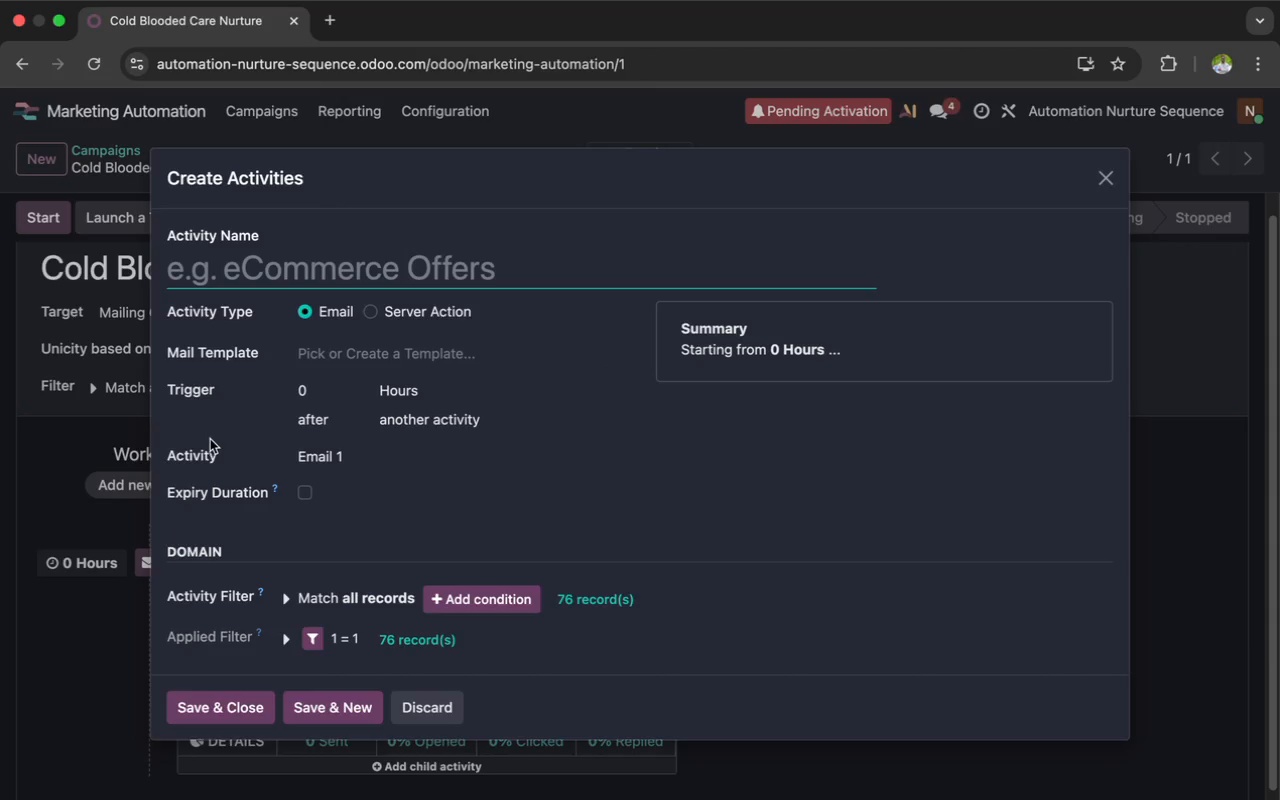 
left_click([379, 463])
 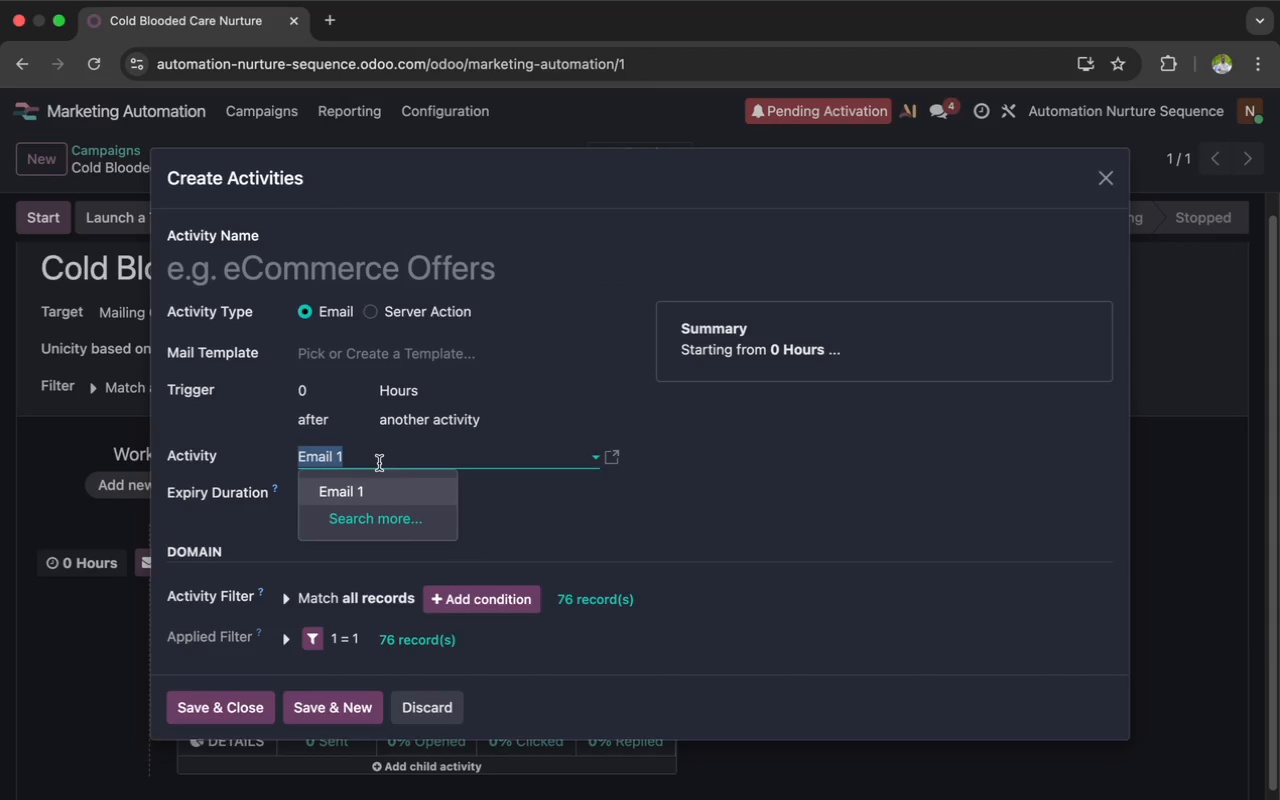 
key(W)
 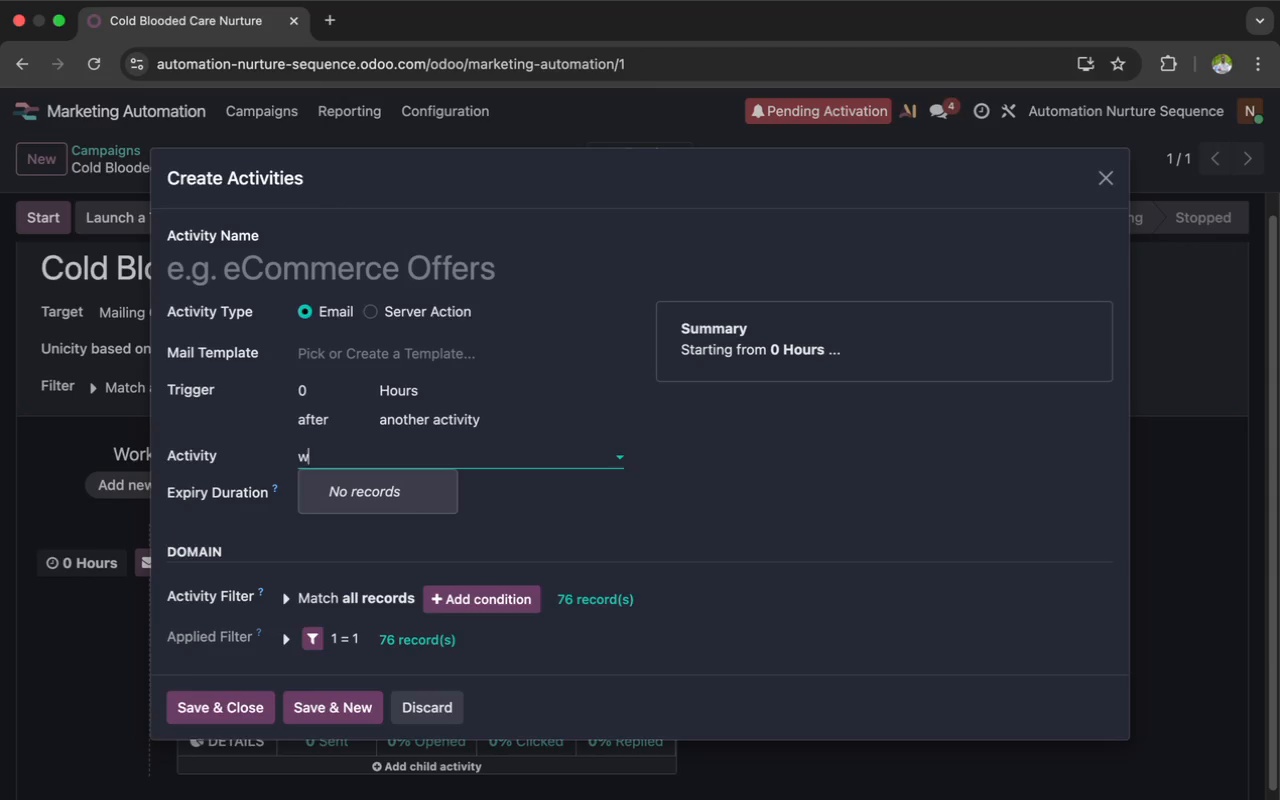 
type(ait)
 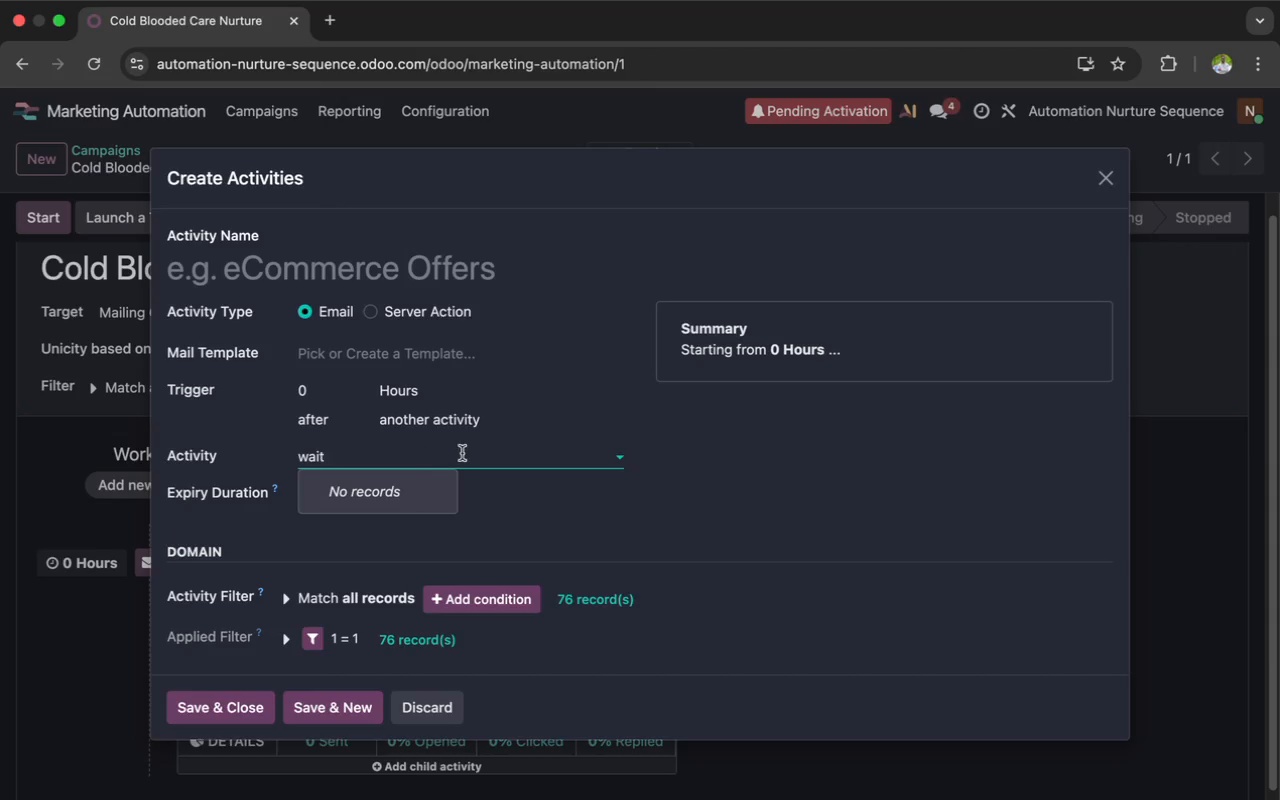 
left_click([462, 507])
 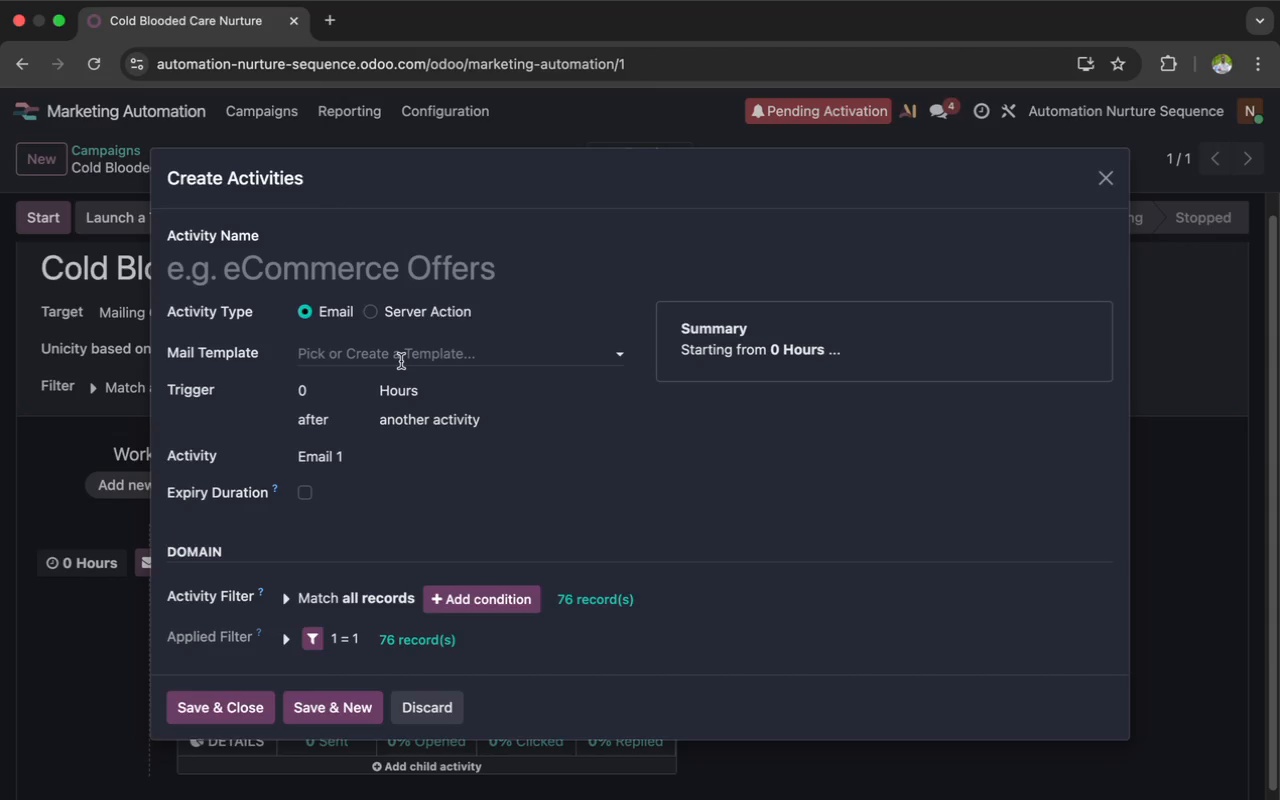 
left_click([402, 360])
 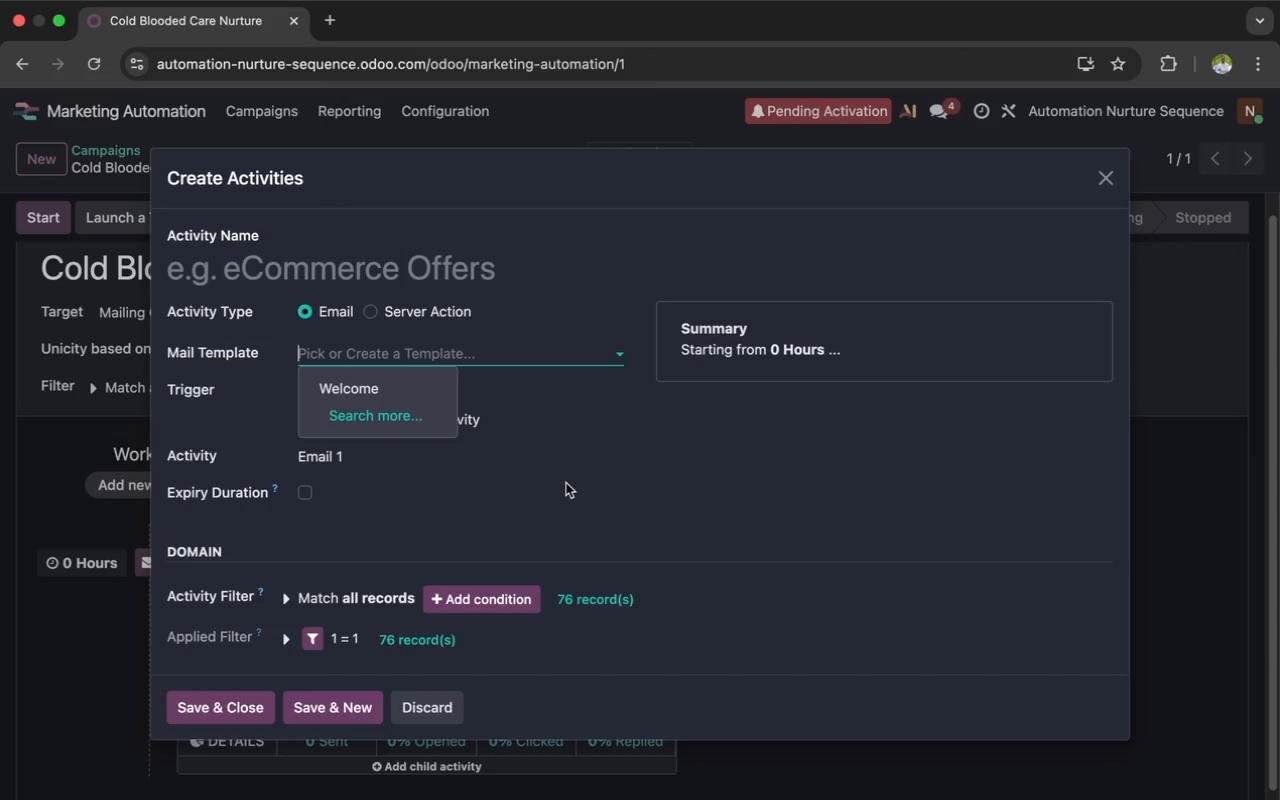 
wait(8.18)
 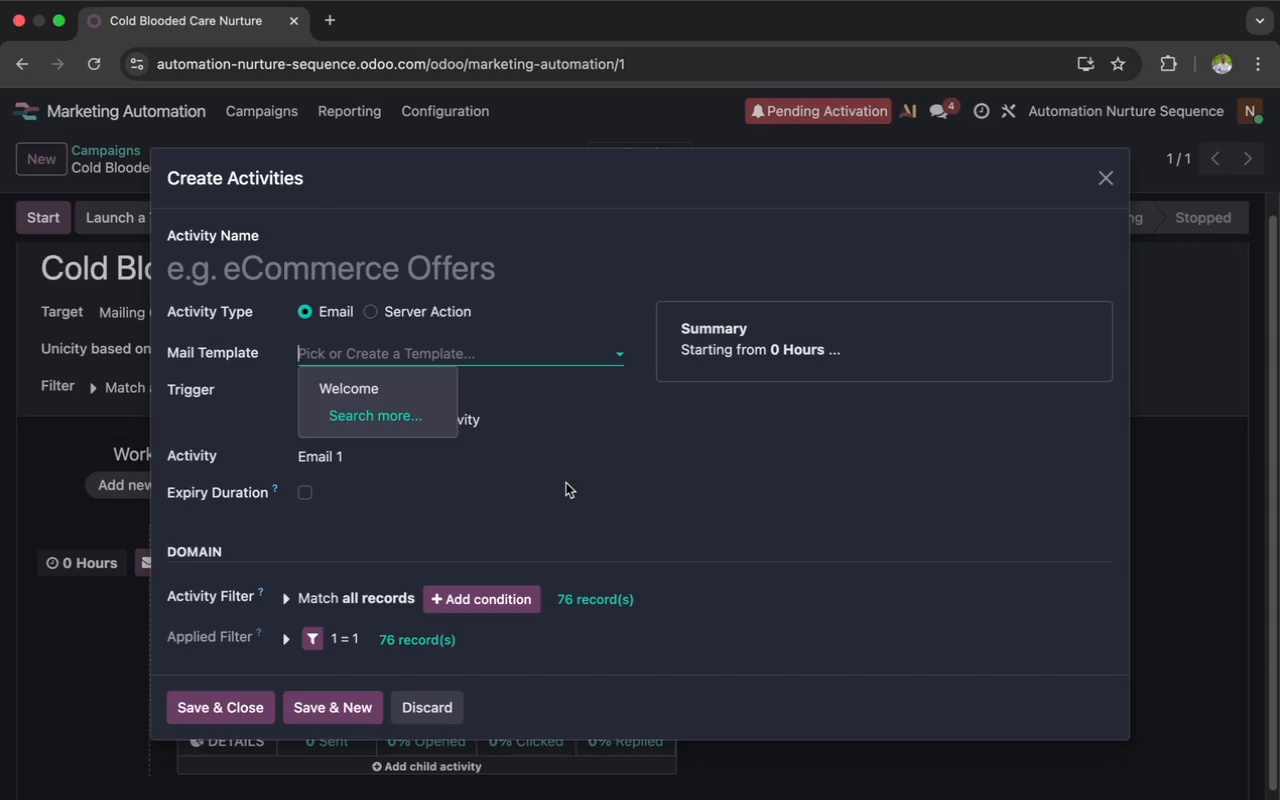 
left_click([427, 274])
 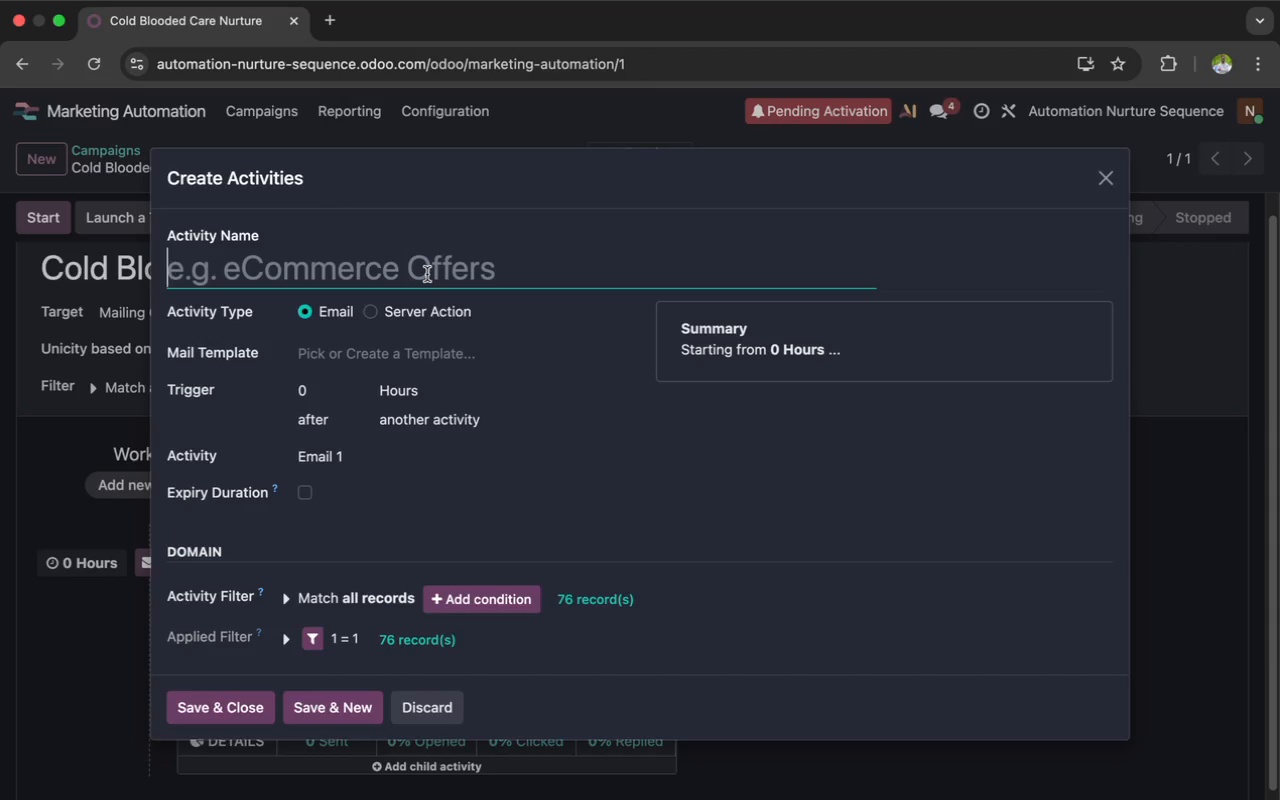 
type(Emial 2)
 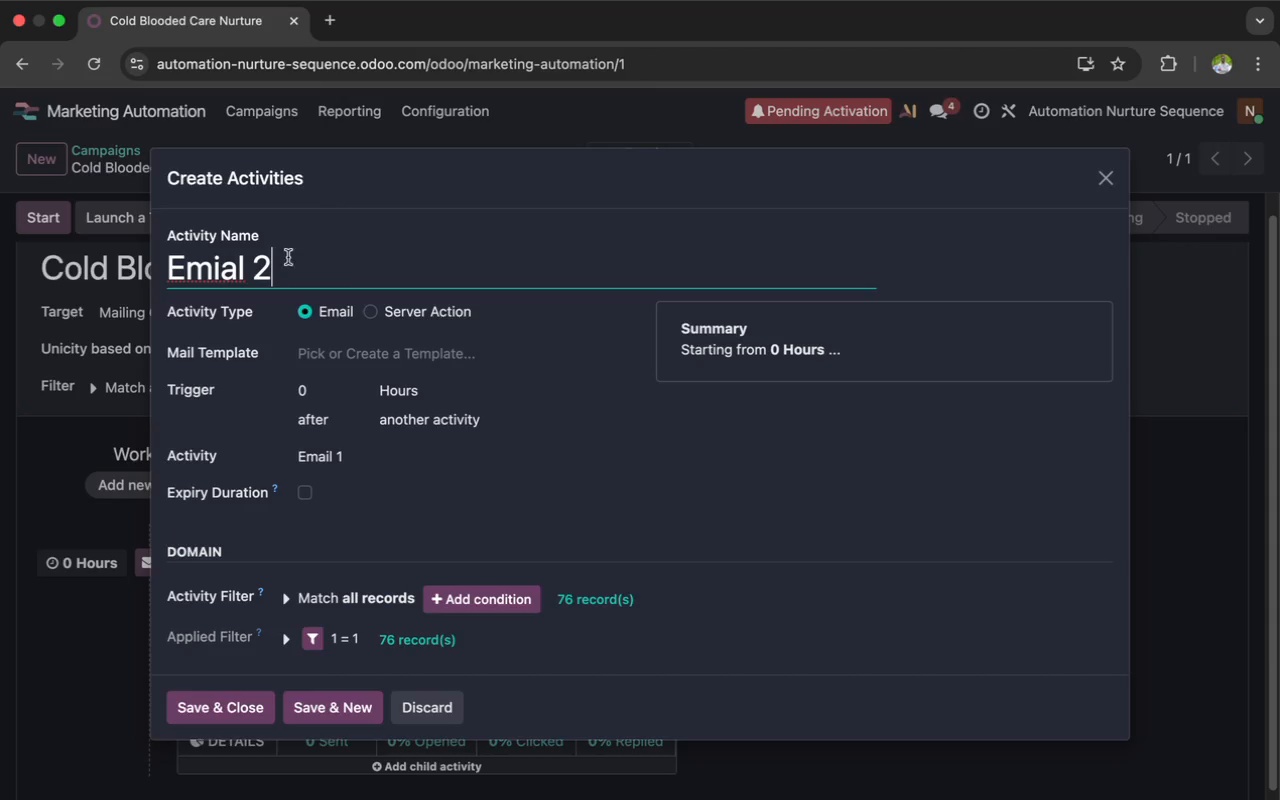 
wait(6.78)
 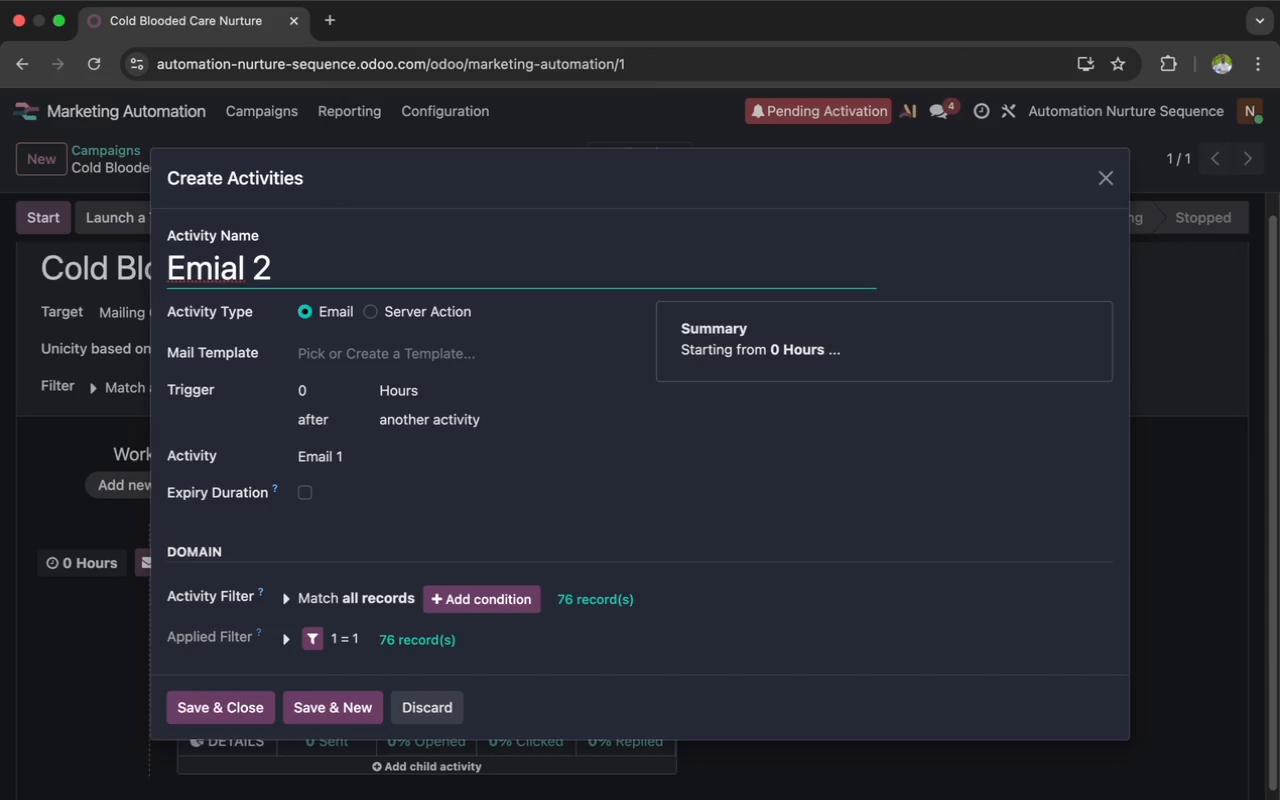 
left_click([241, 268])
 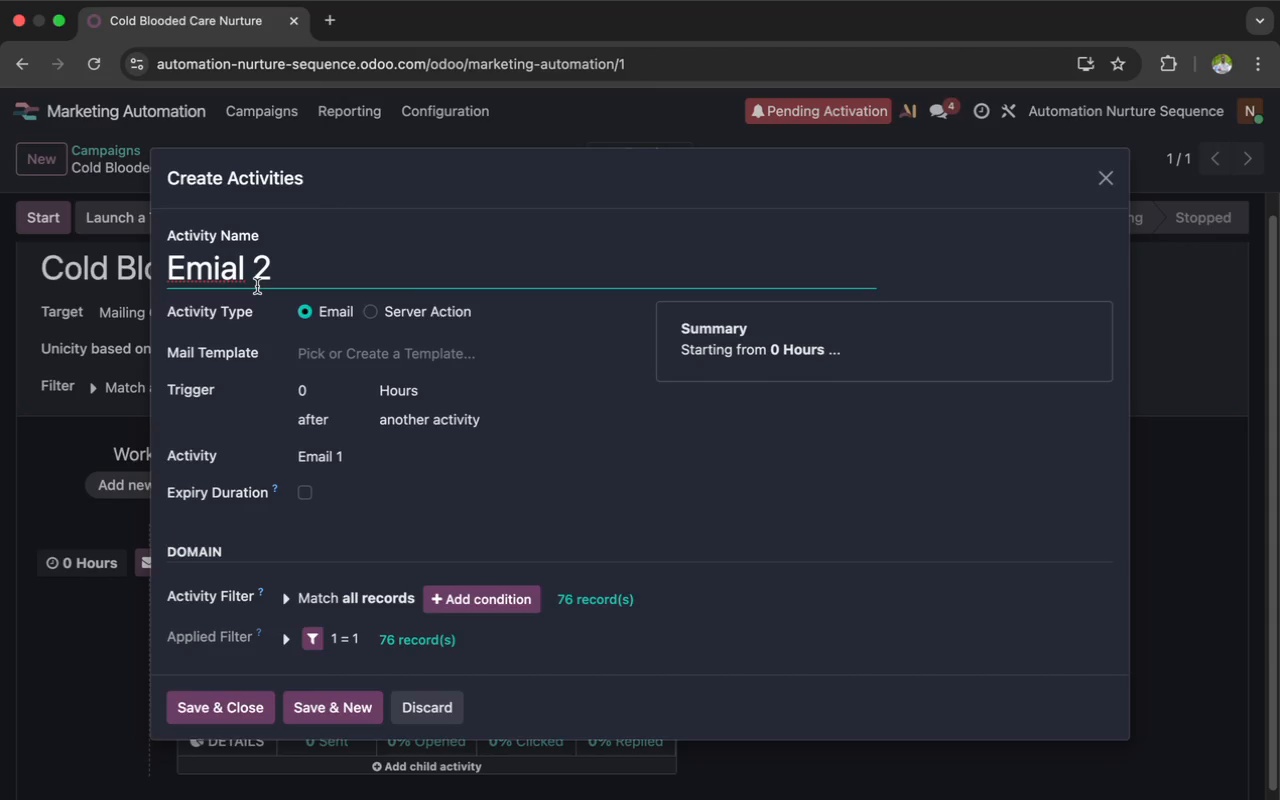 
key(Backspace)
key(Backspace)
type(ai)
 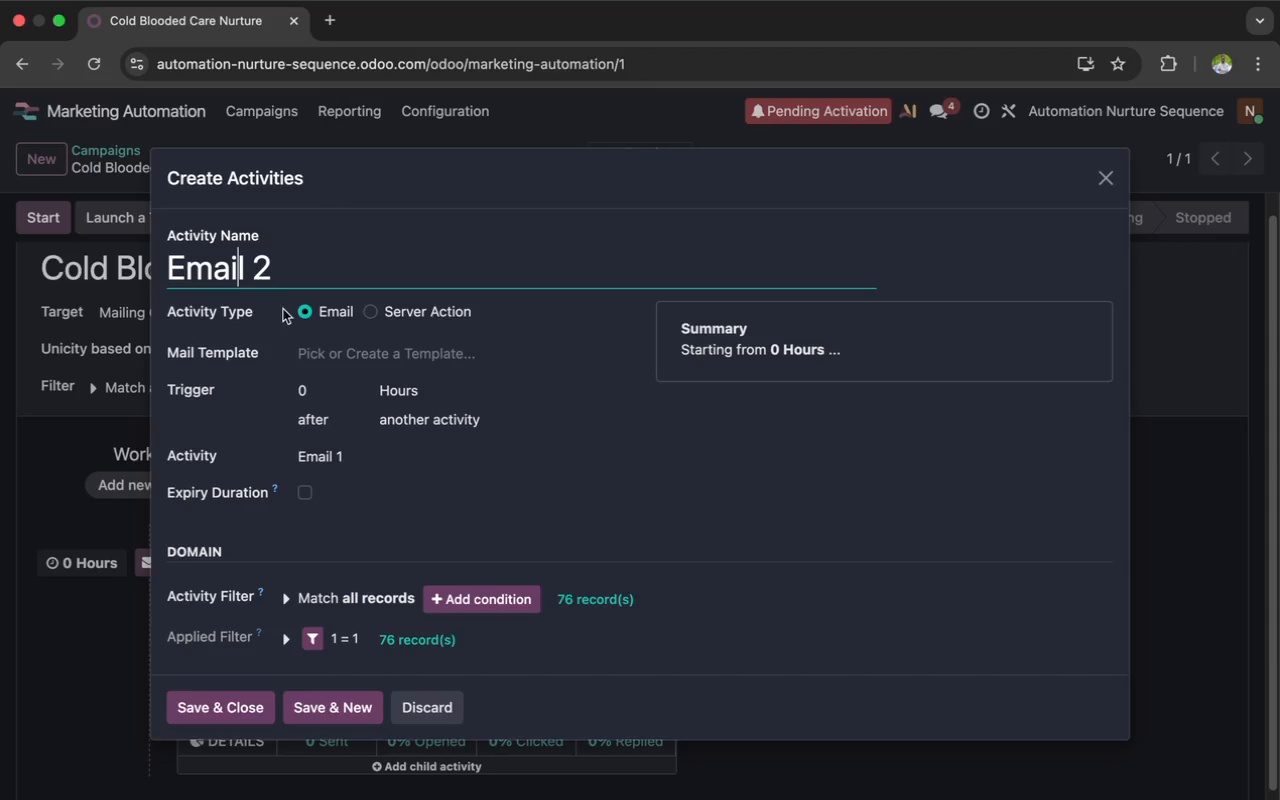 
wait(7.14)
 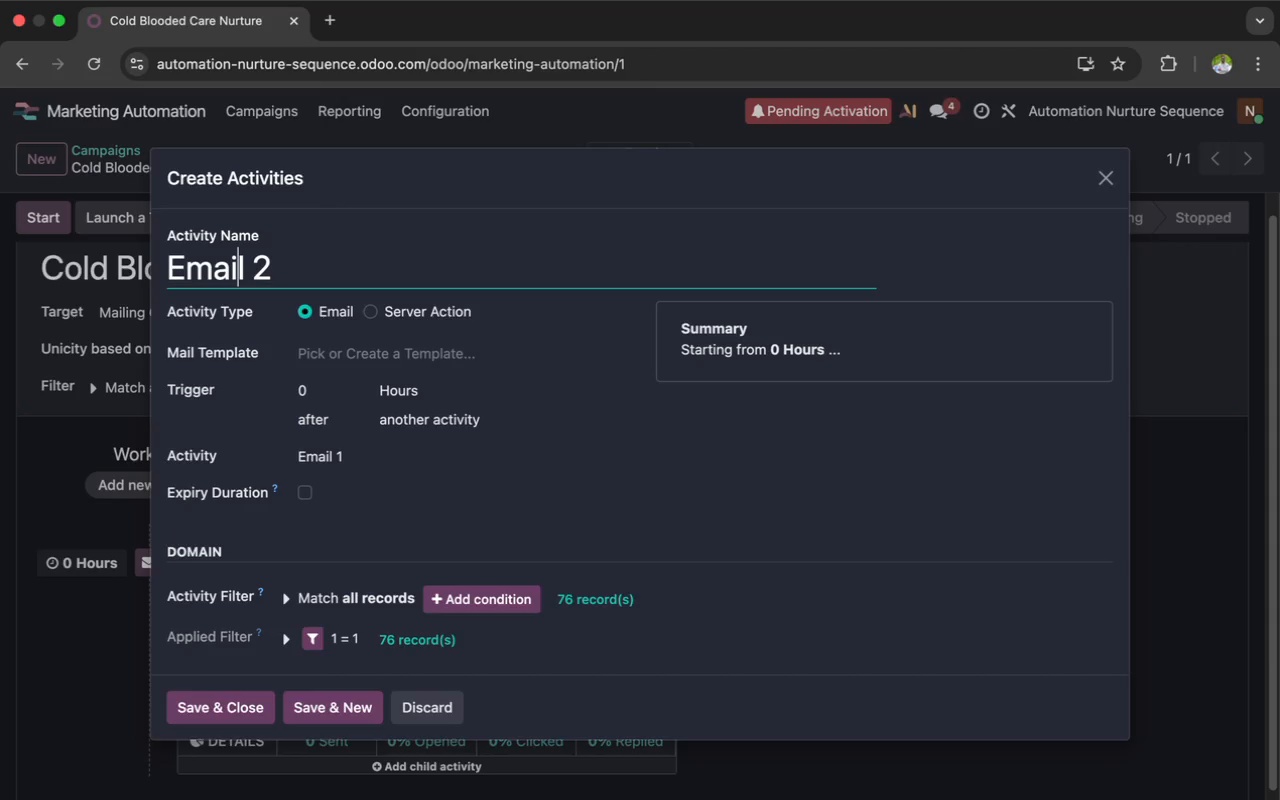 
left_click([314, 394])
 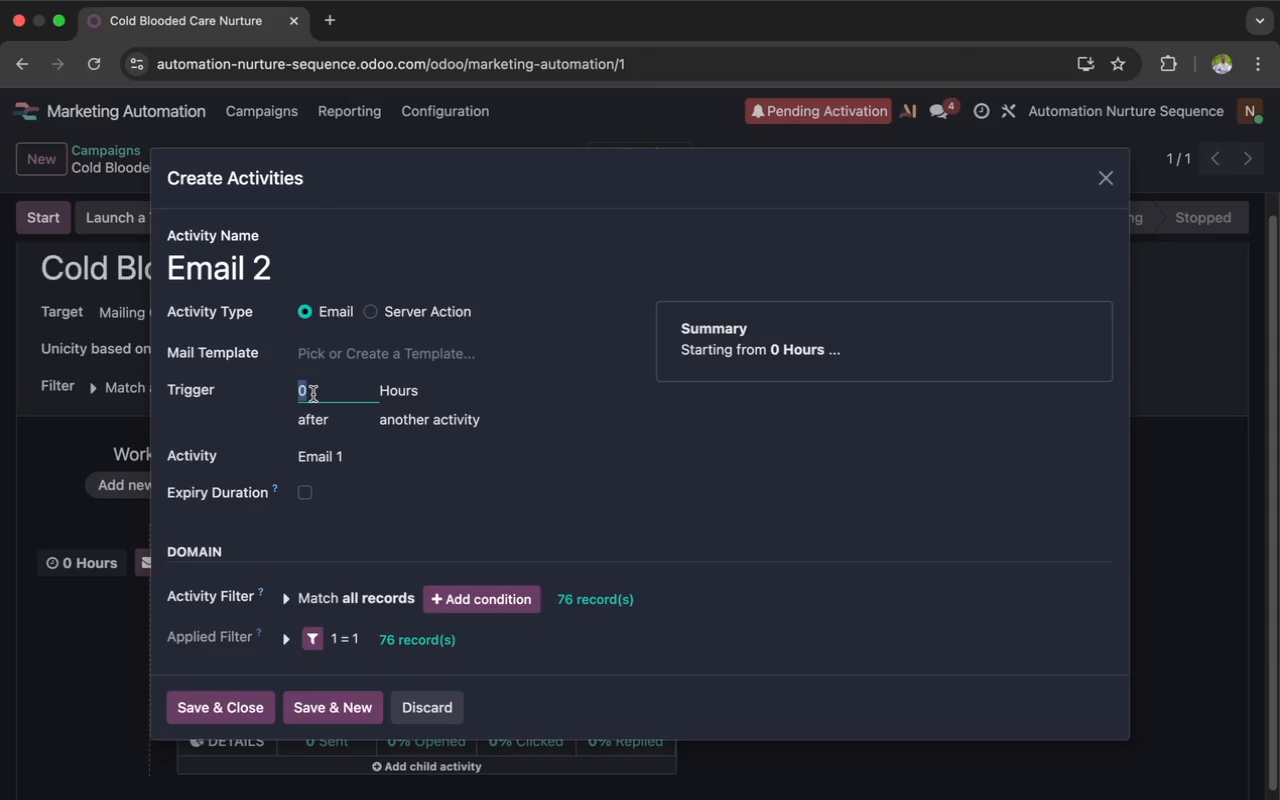 
key(7)
 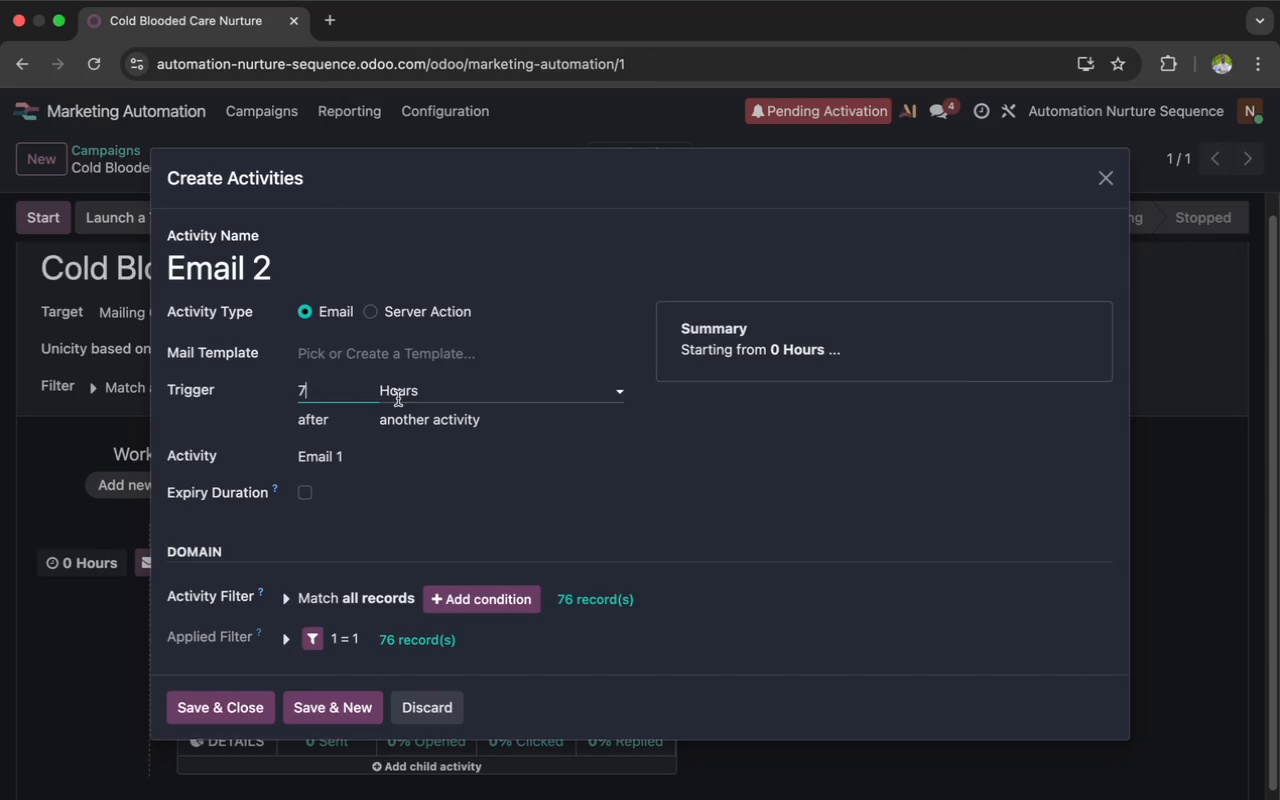 
left_click([398, 398])
 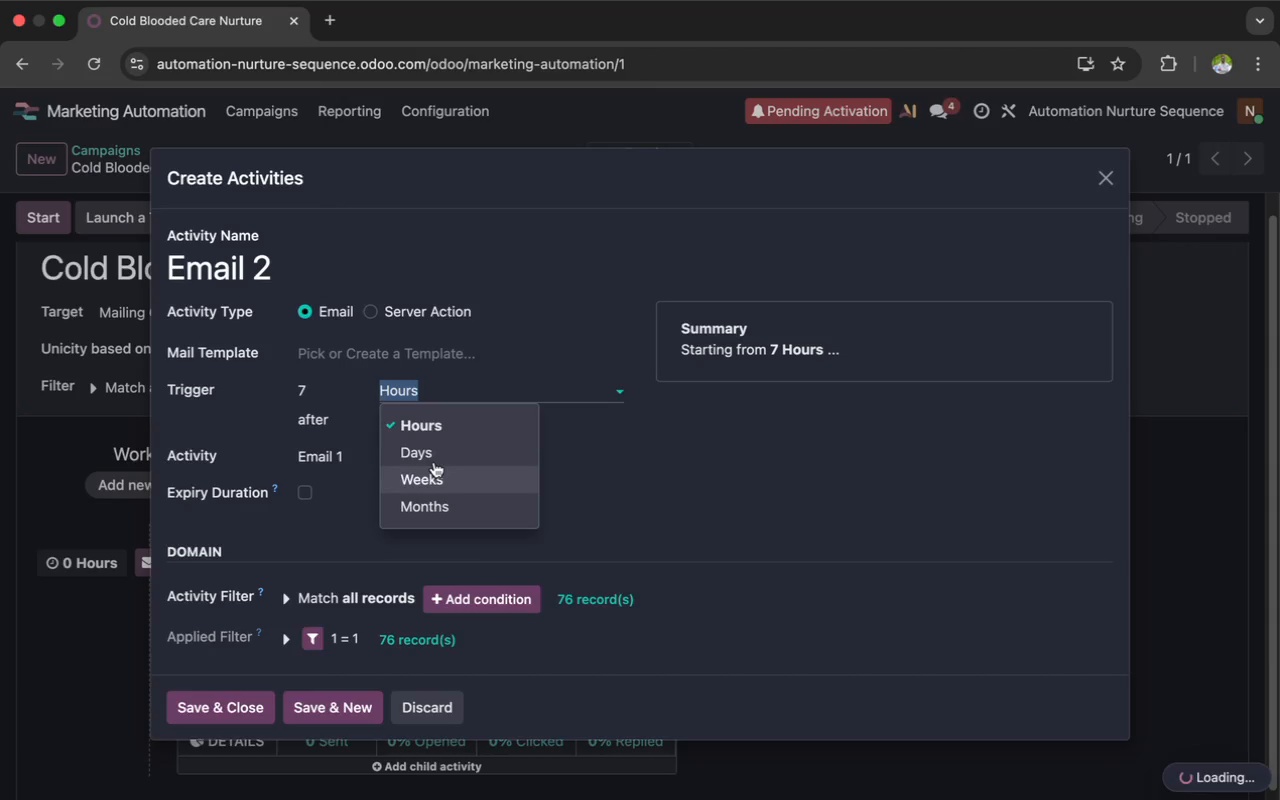 
left_click([434, 460])
 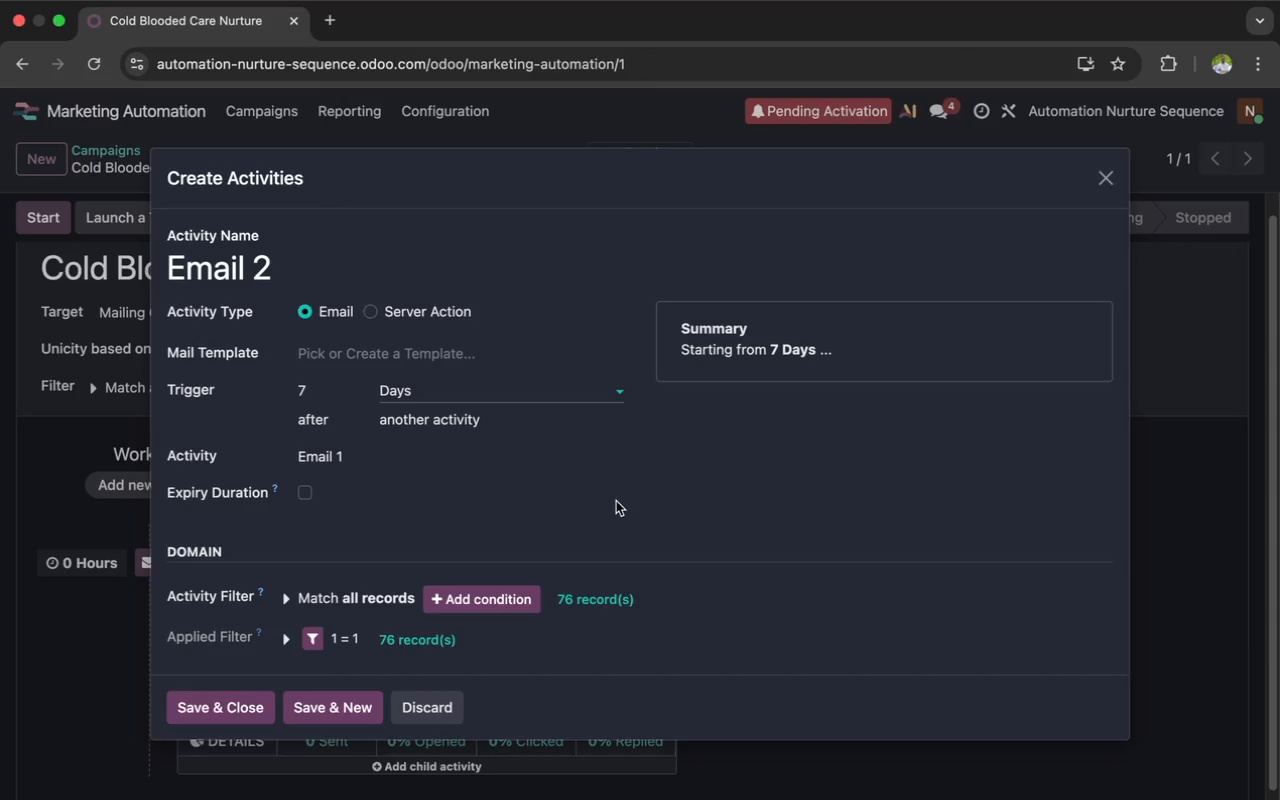 
wait(29.76)
 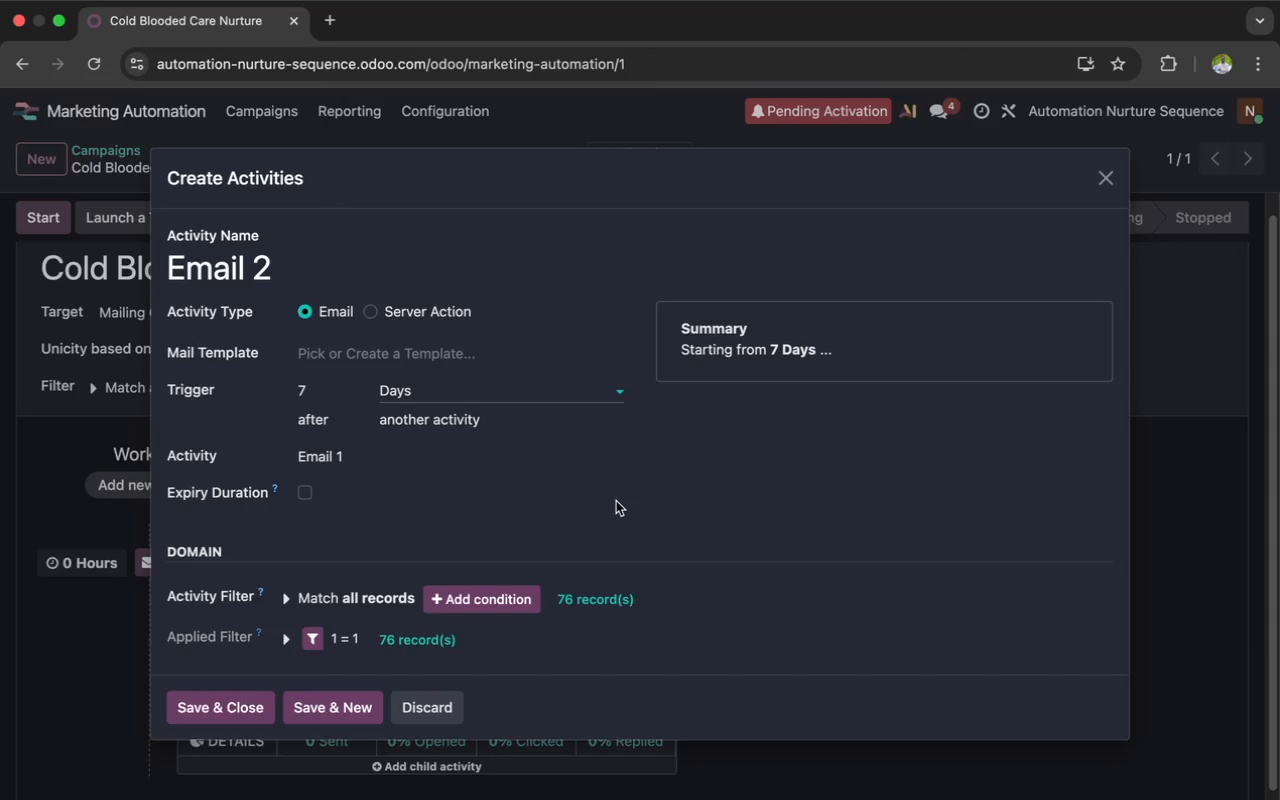 
scroll: coordinate [457, 513], scroll_direction: down, amount: 3.0
 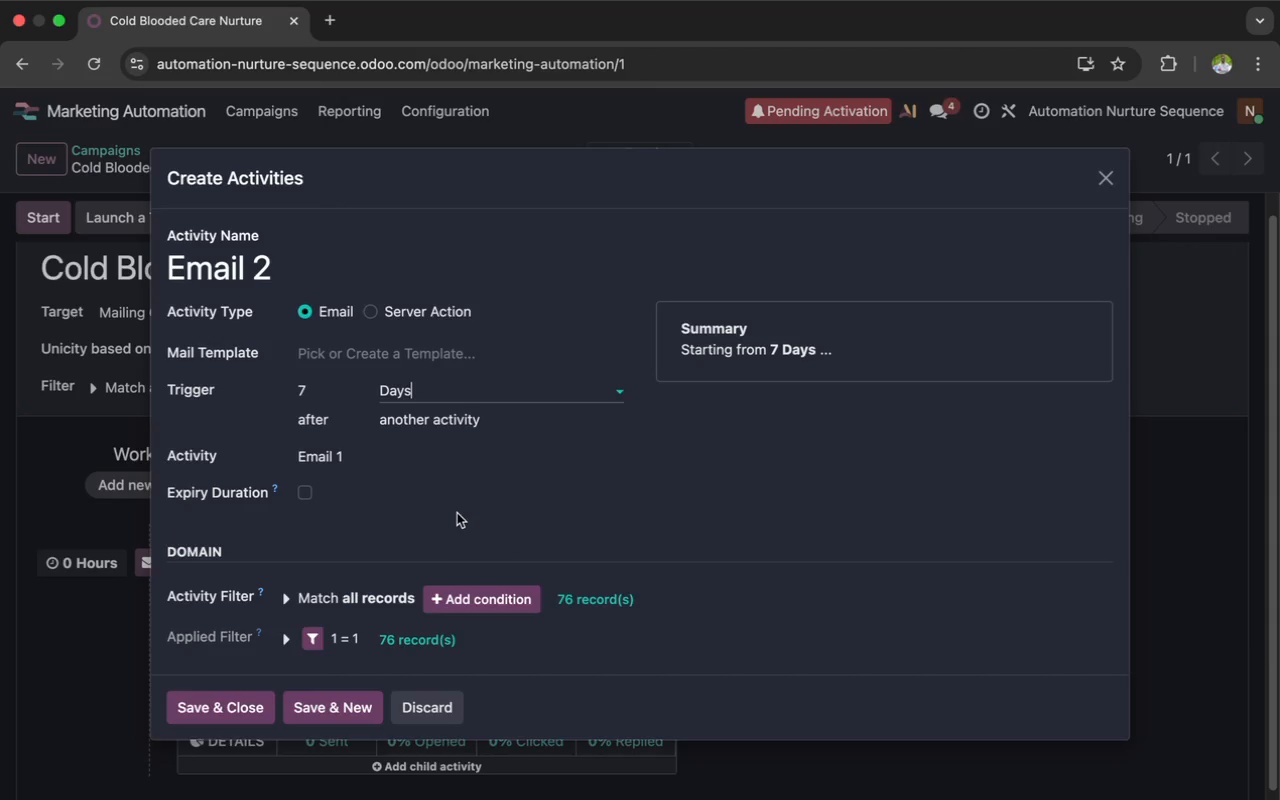 
wait(6.86)
 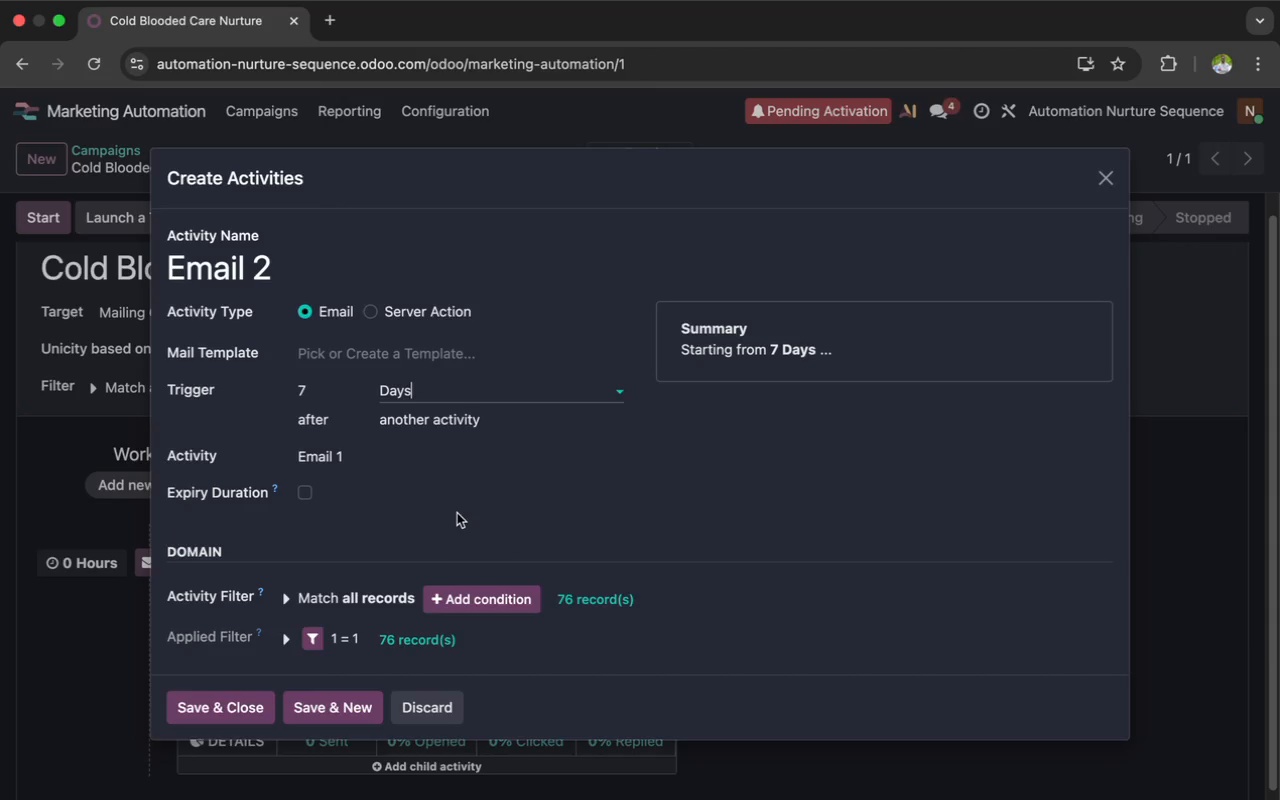 
left_click([244, 709])
 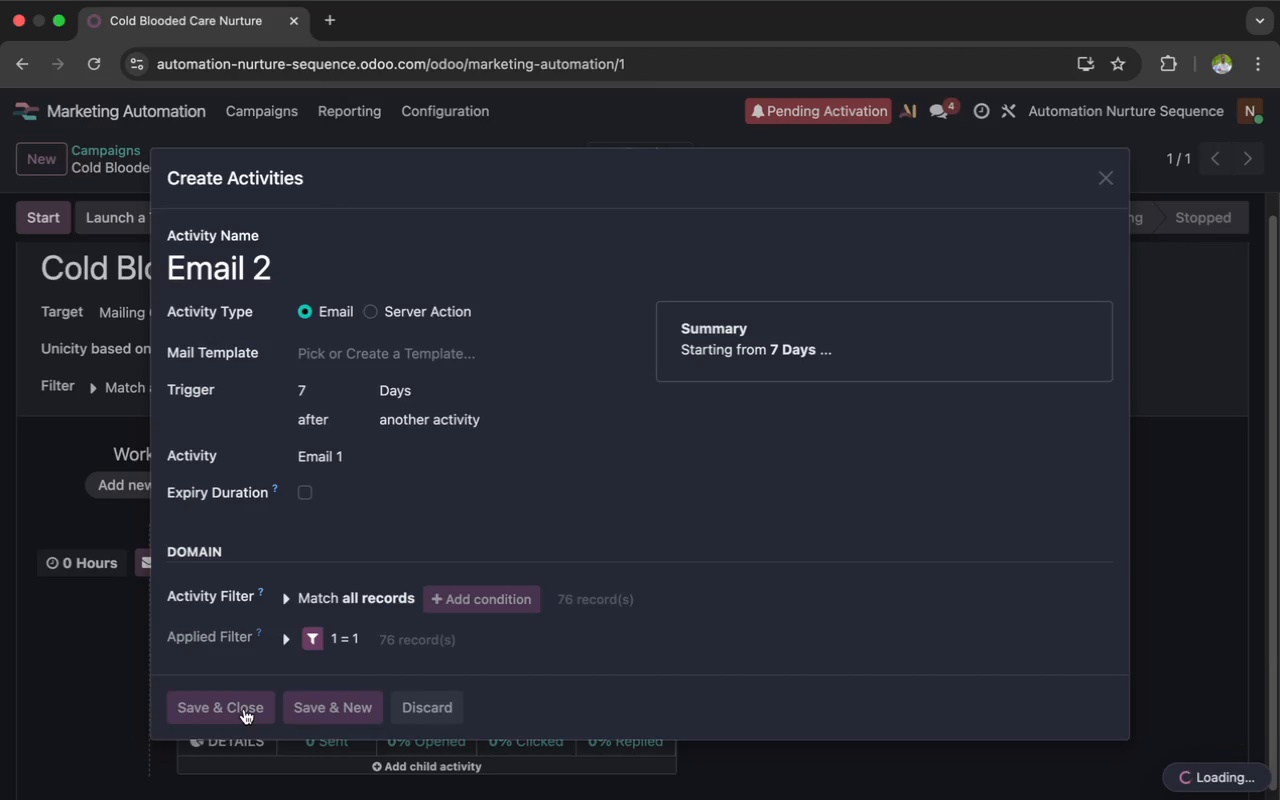 
scroll: coordinate [244, 709], scroll_direction: down, amount: 33.0
 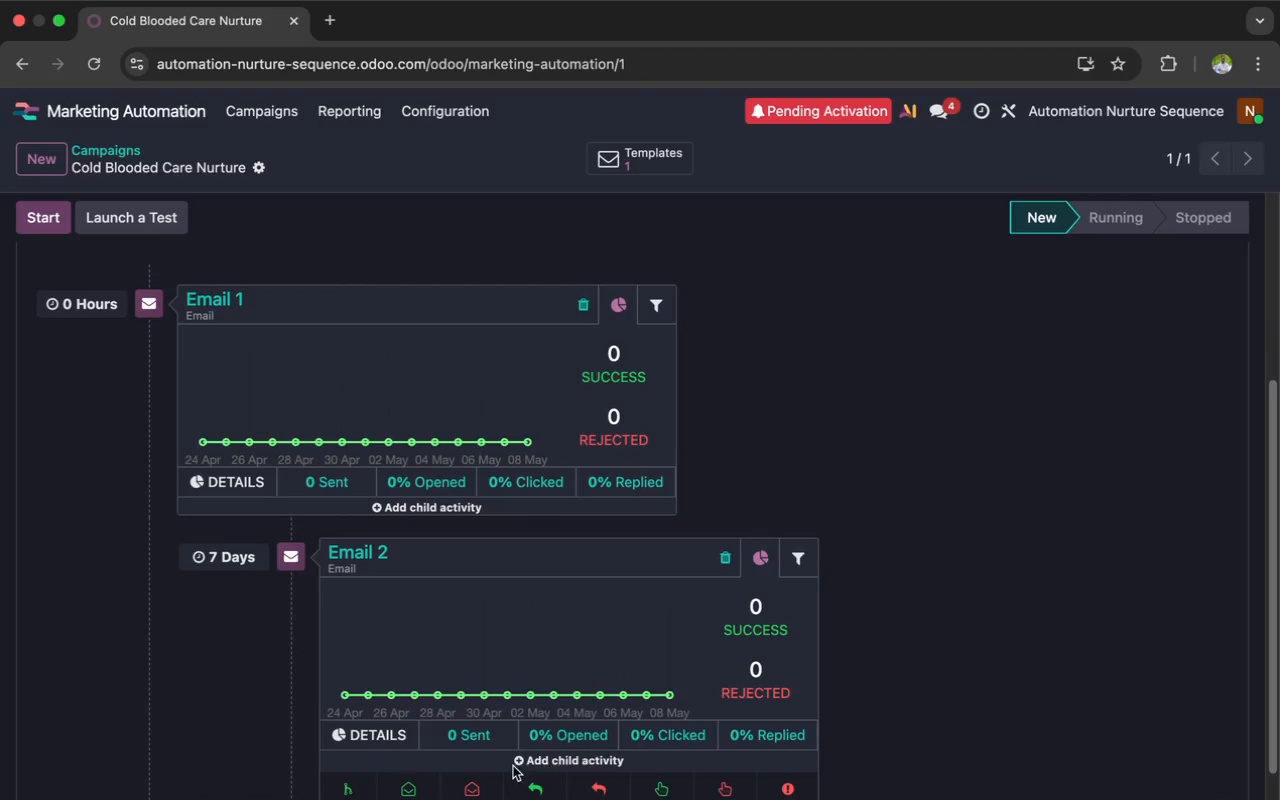 
left_click([351, 787])
 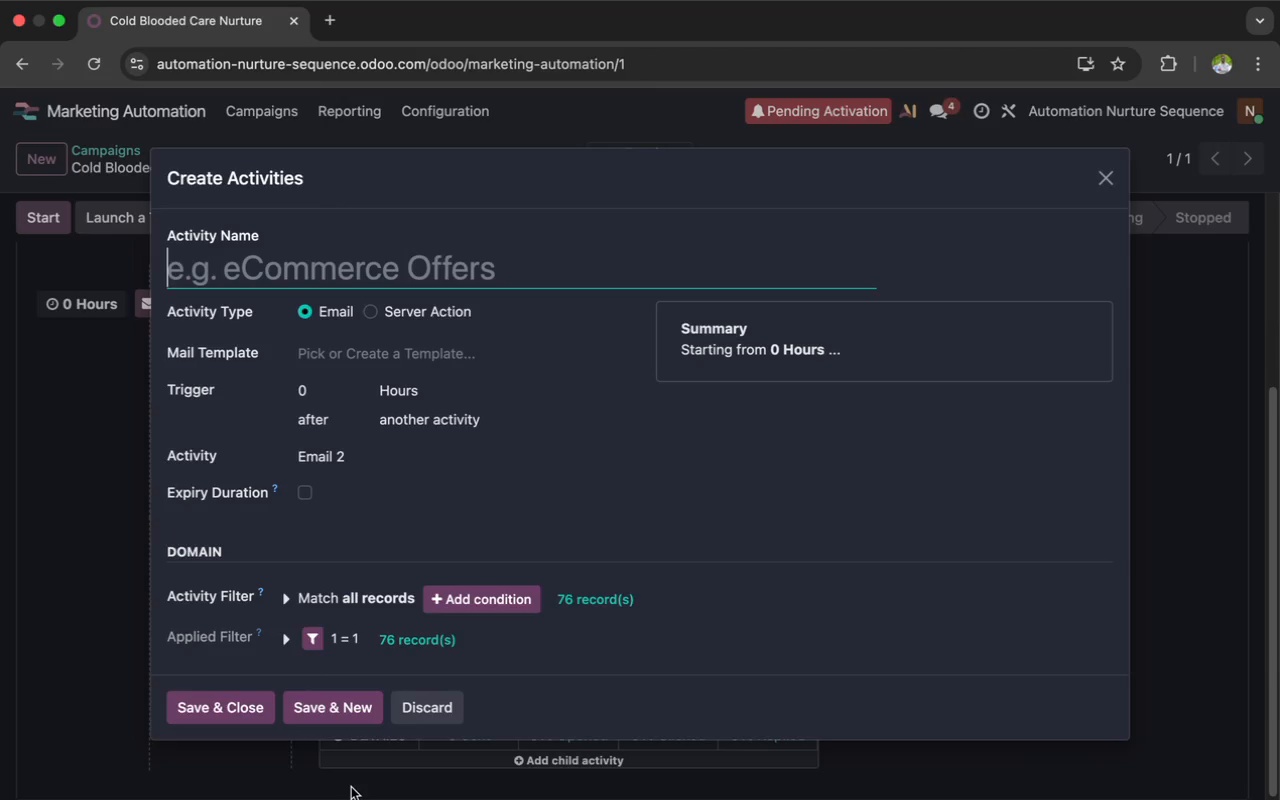 
wait(24.44)
 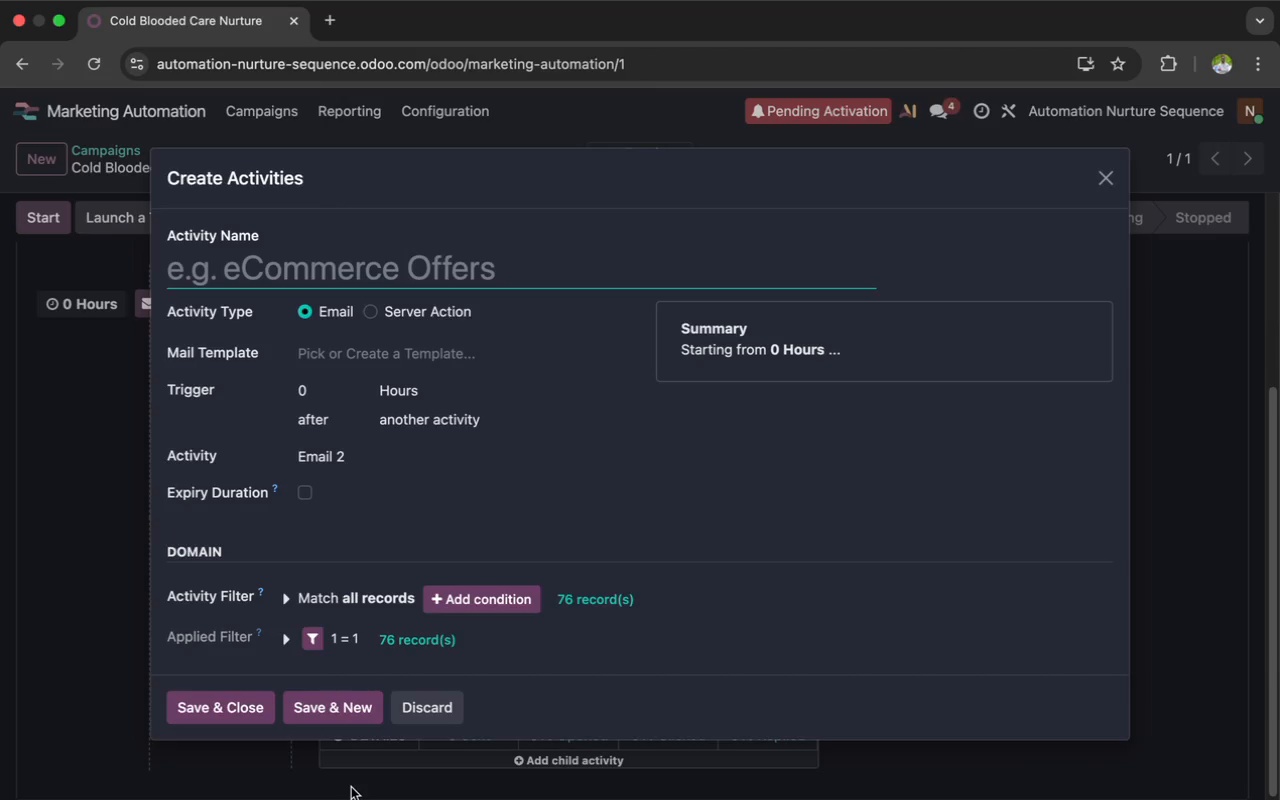 
type(Email 3)
 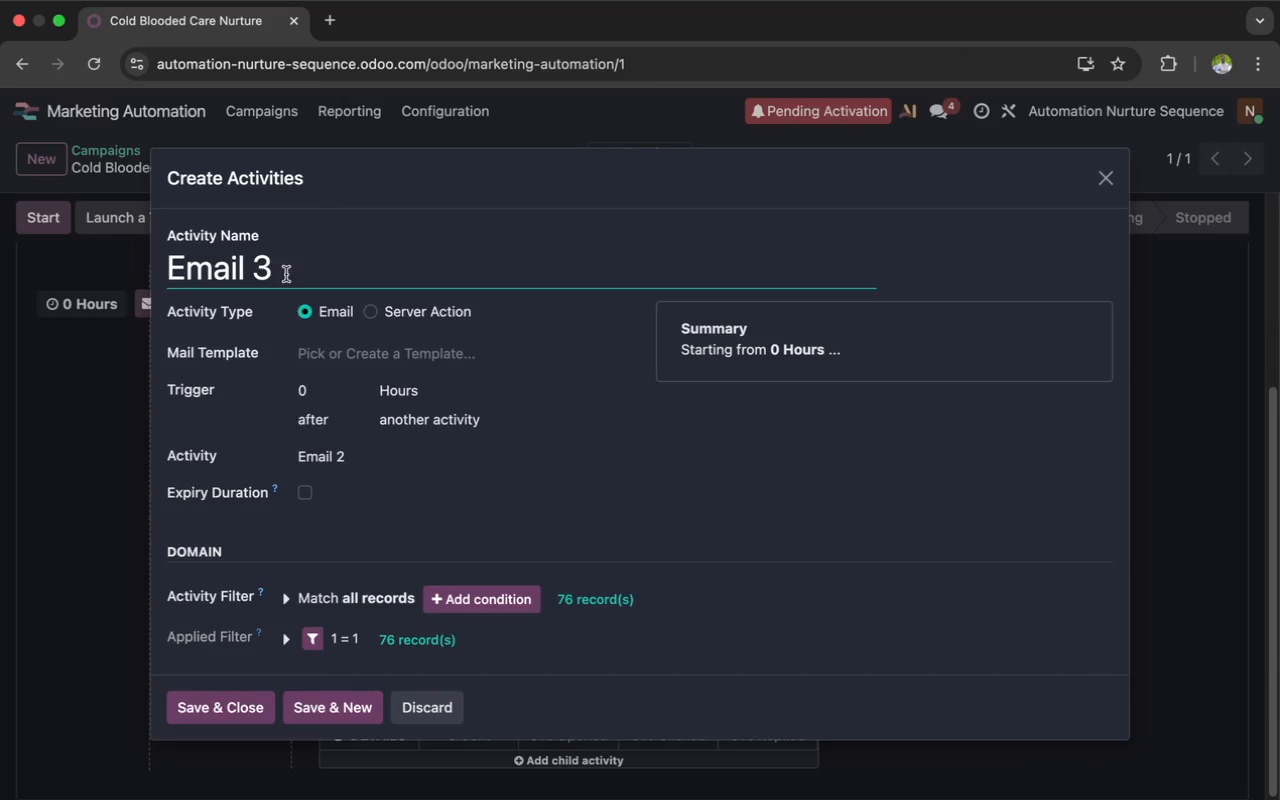 
left_click([314, 388])
 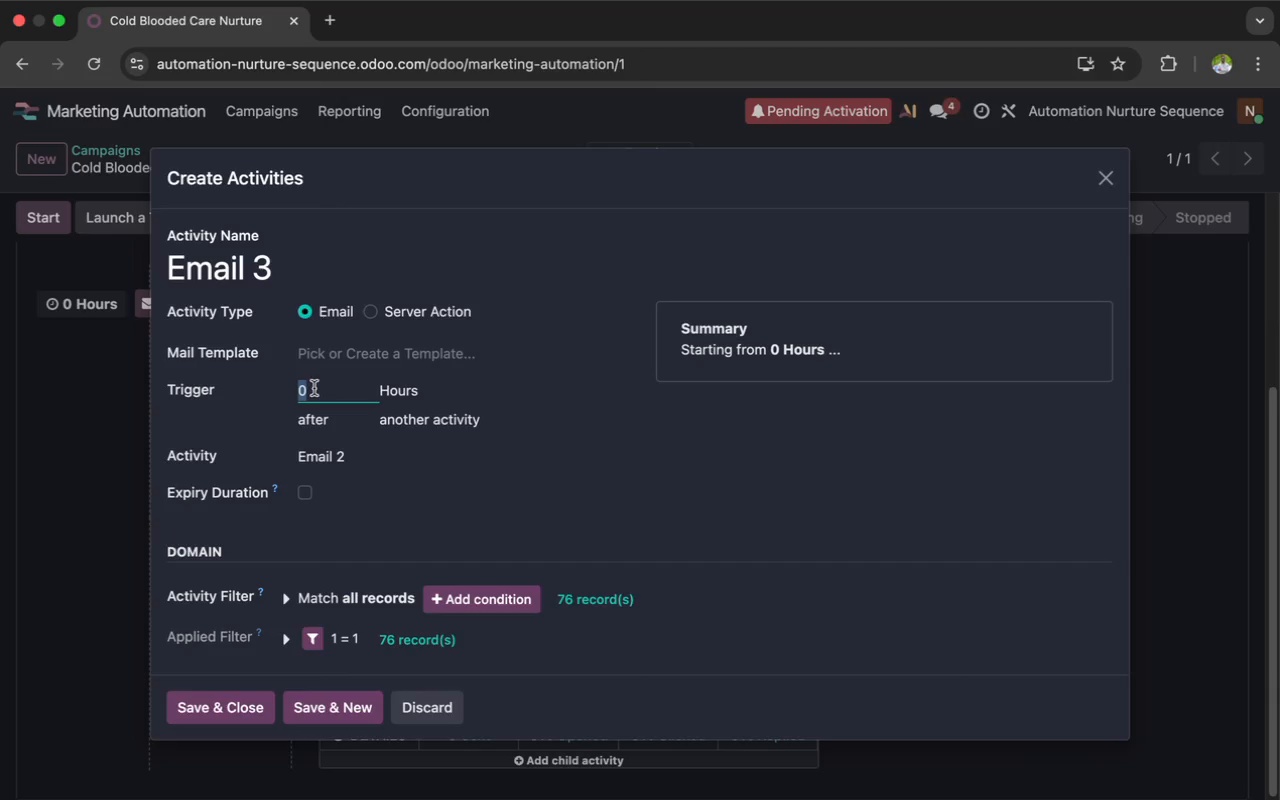 
wait(24.05)
 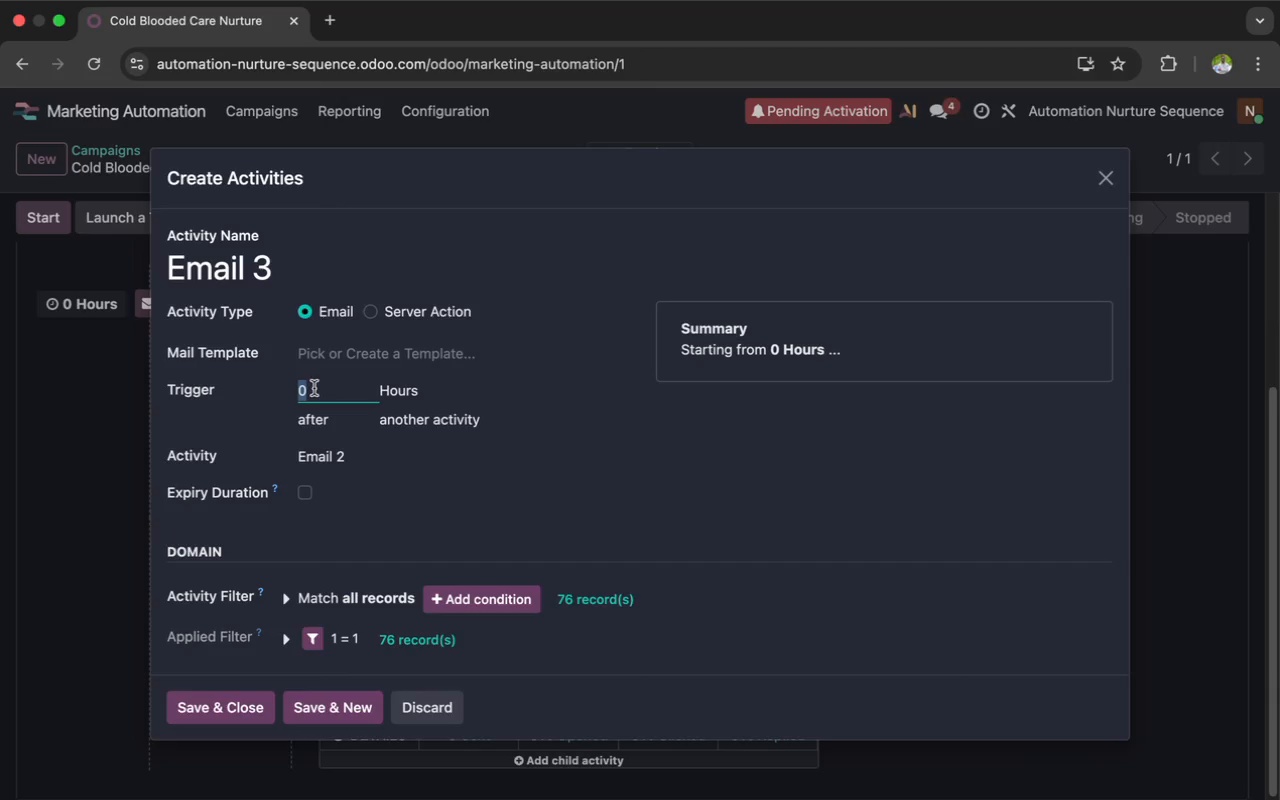 
key(7)
 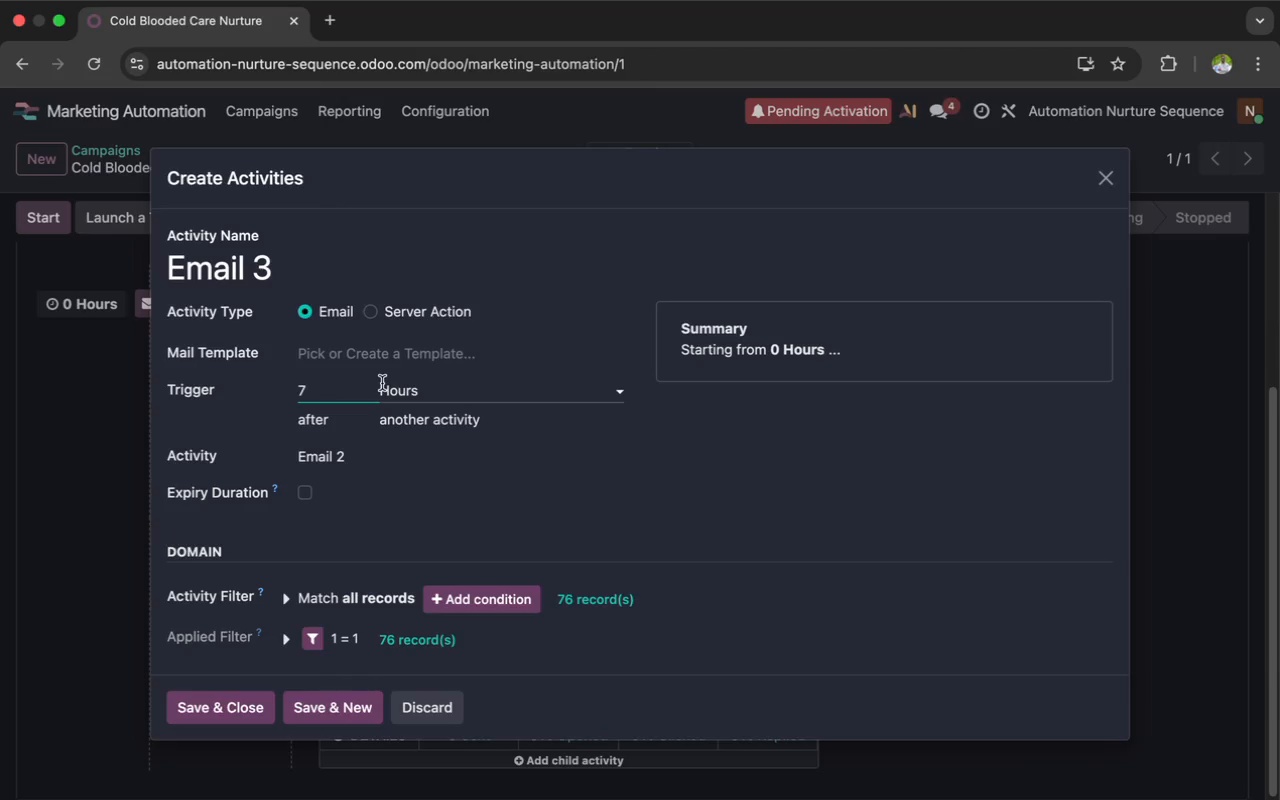 
left_click([402, 390])
 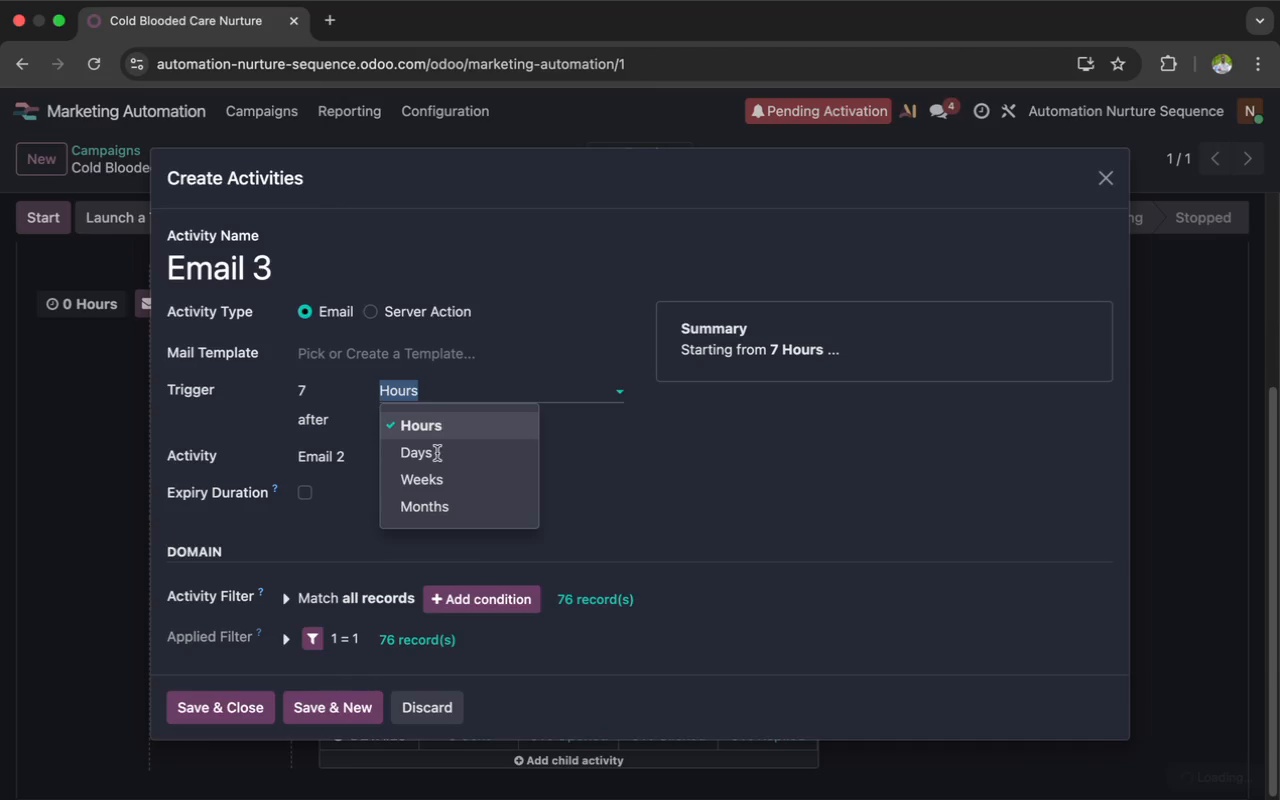 
left_click([436, 464])
 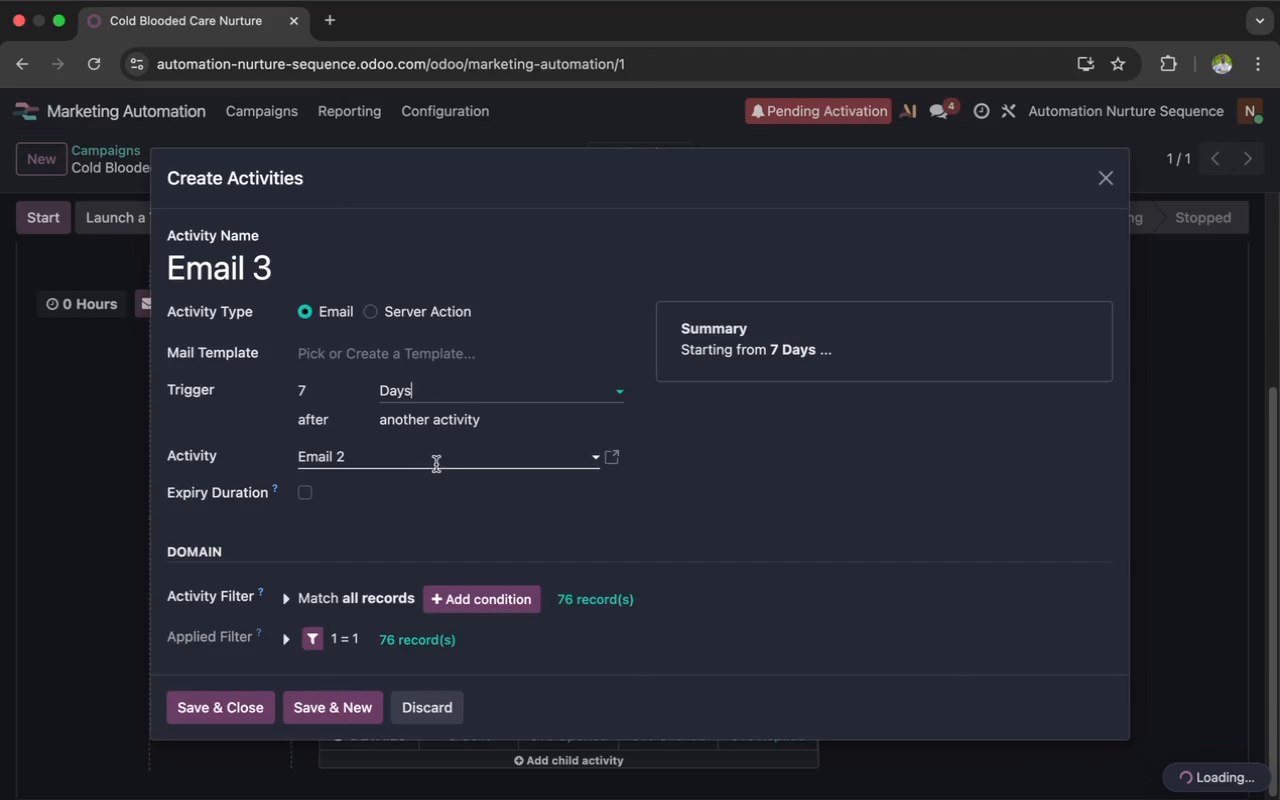 
scroll: coordinate [383, 529], scroll_direction: down, amount: 3.0
 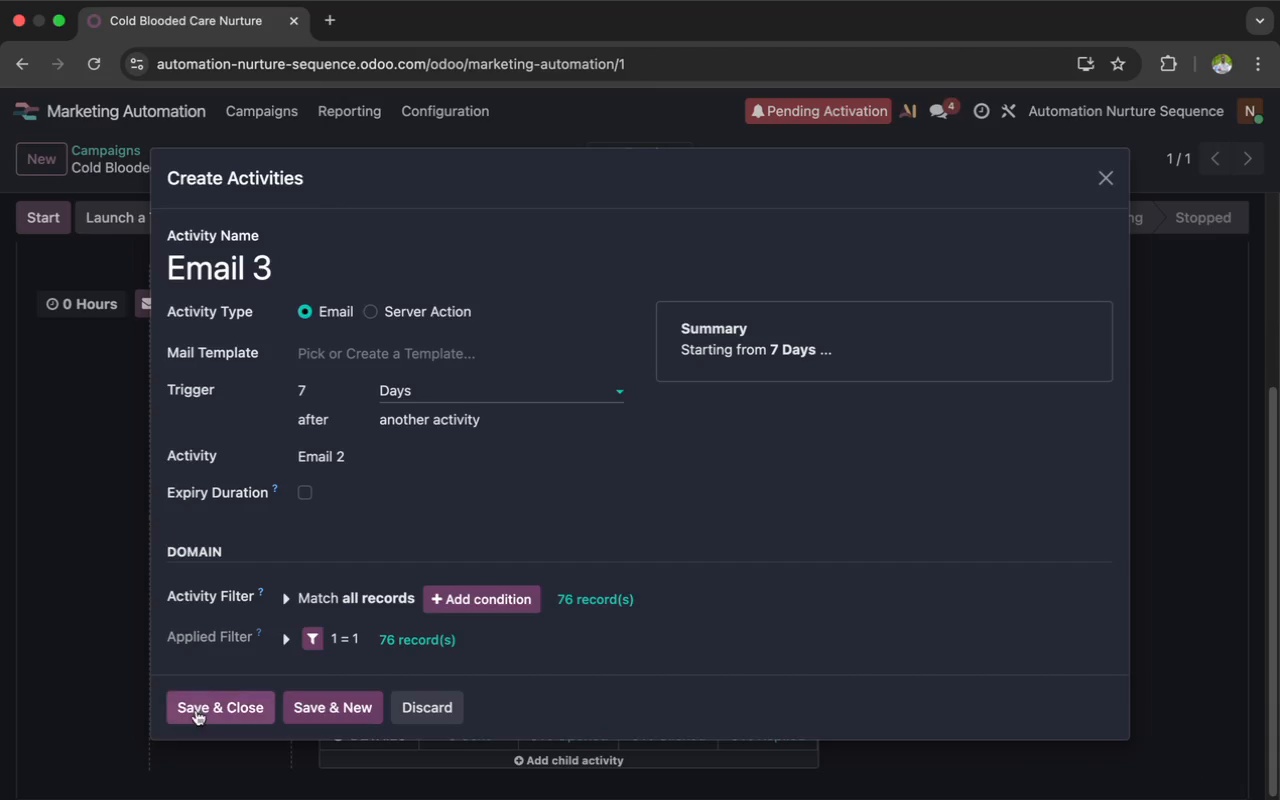 
left_click([196, 710])
 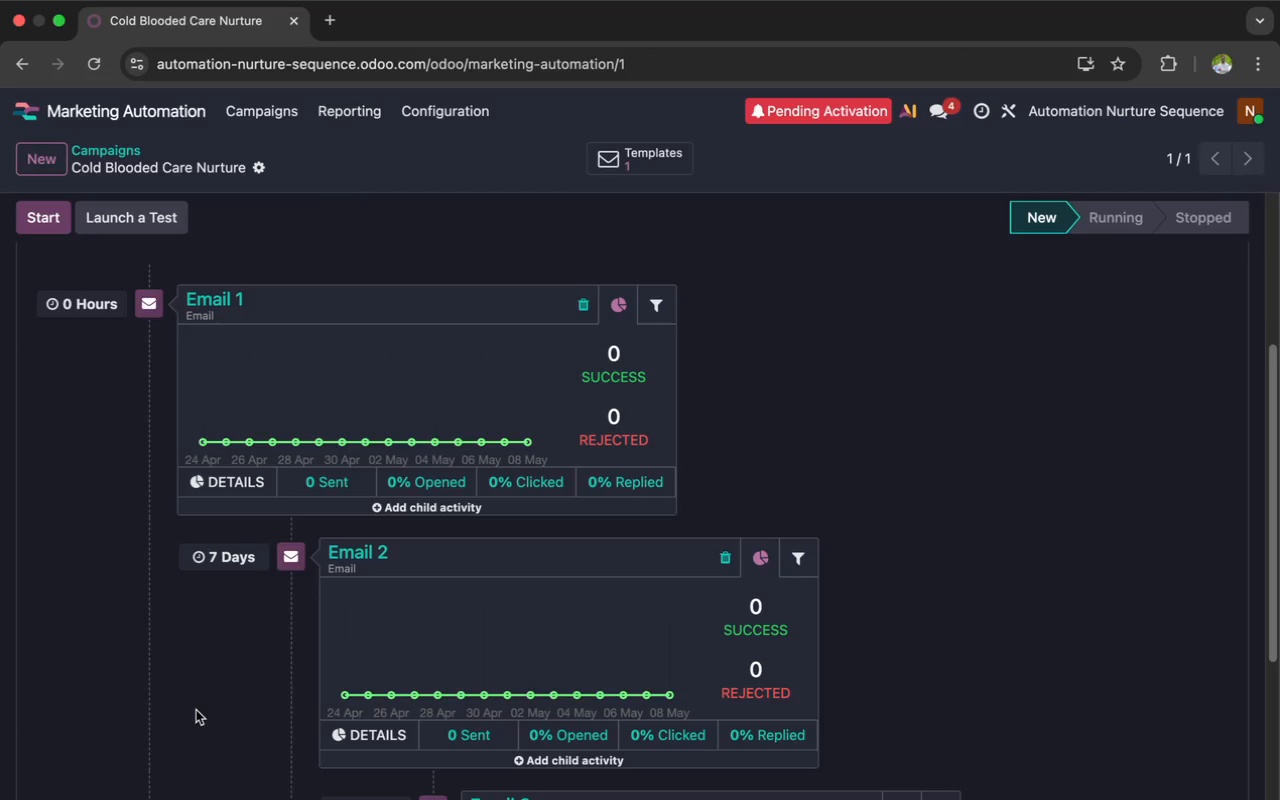 
wait(23.37)
 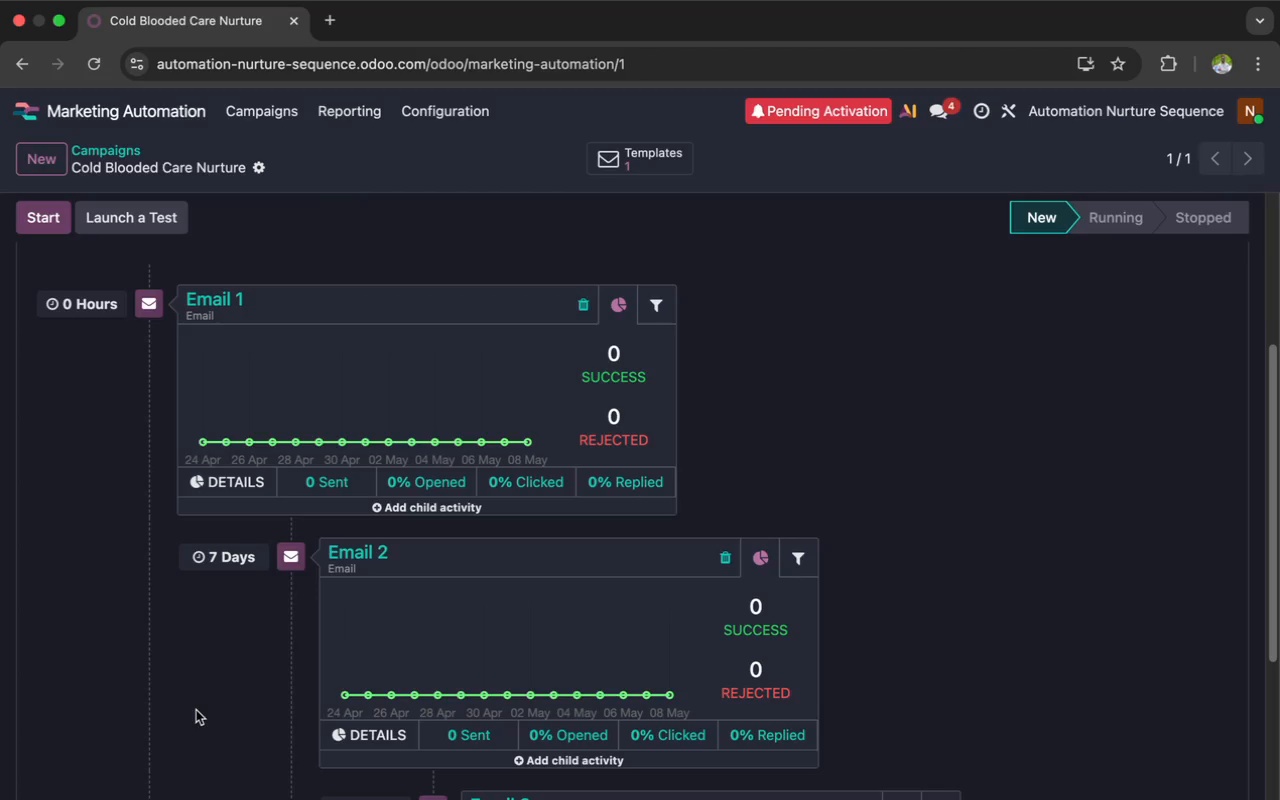 
left_click([1256, 67])
 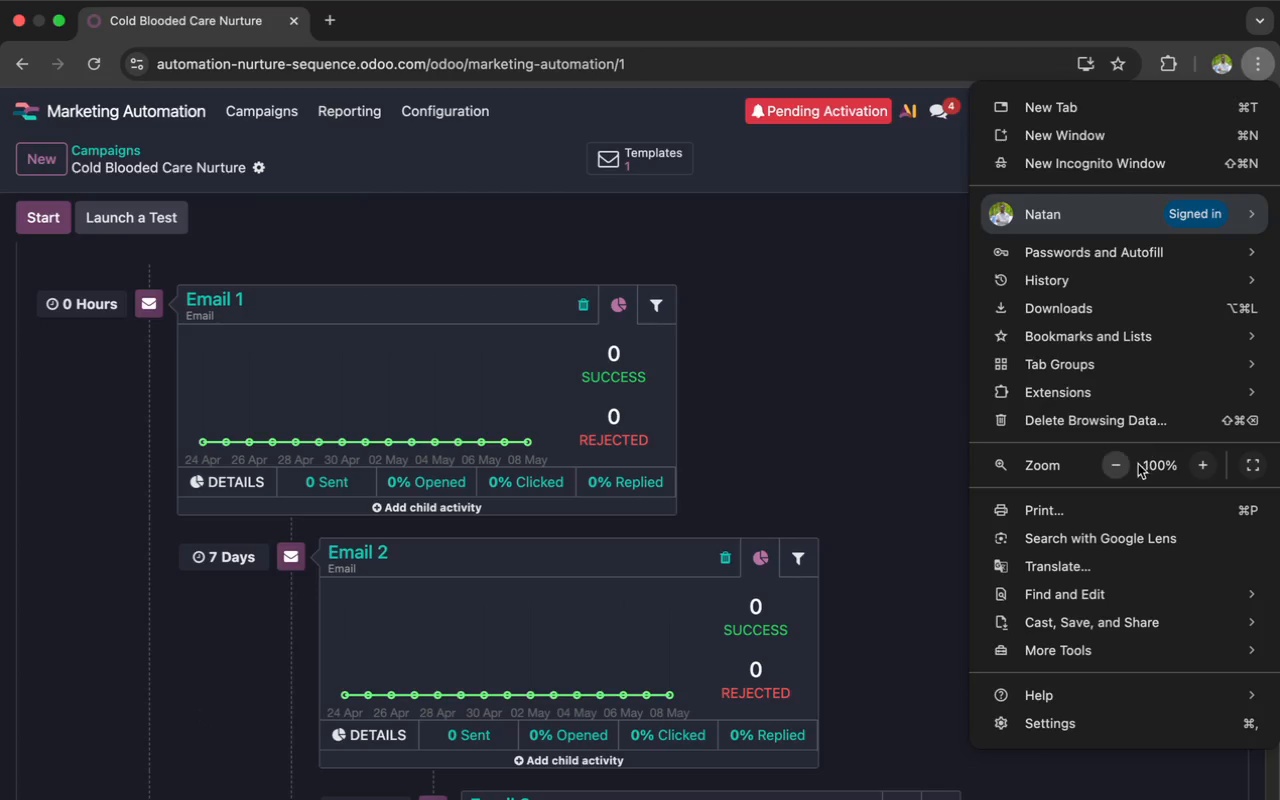 
left_click([1124, 466])
 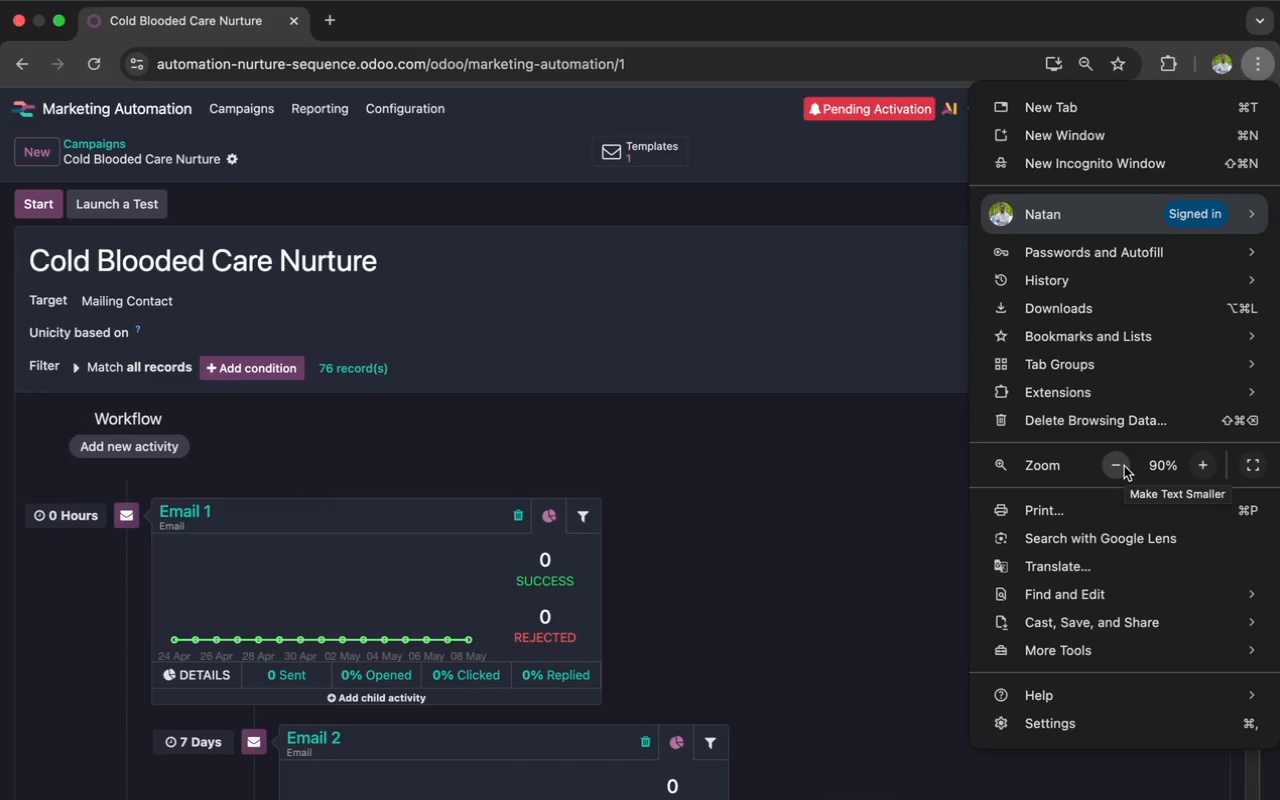 
left_click([1124, 467])
 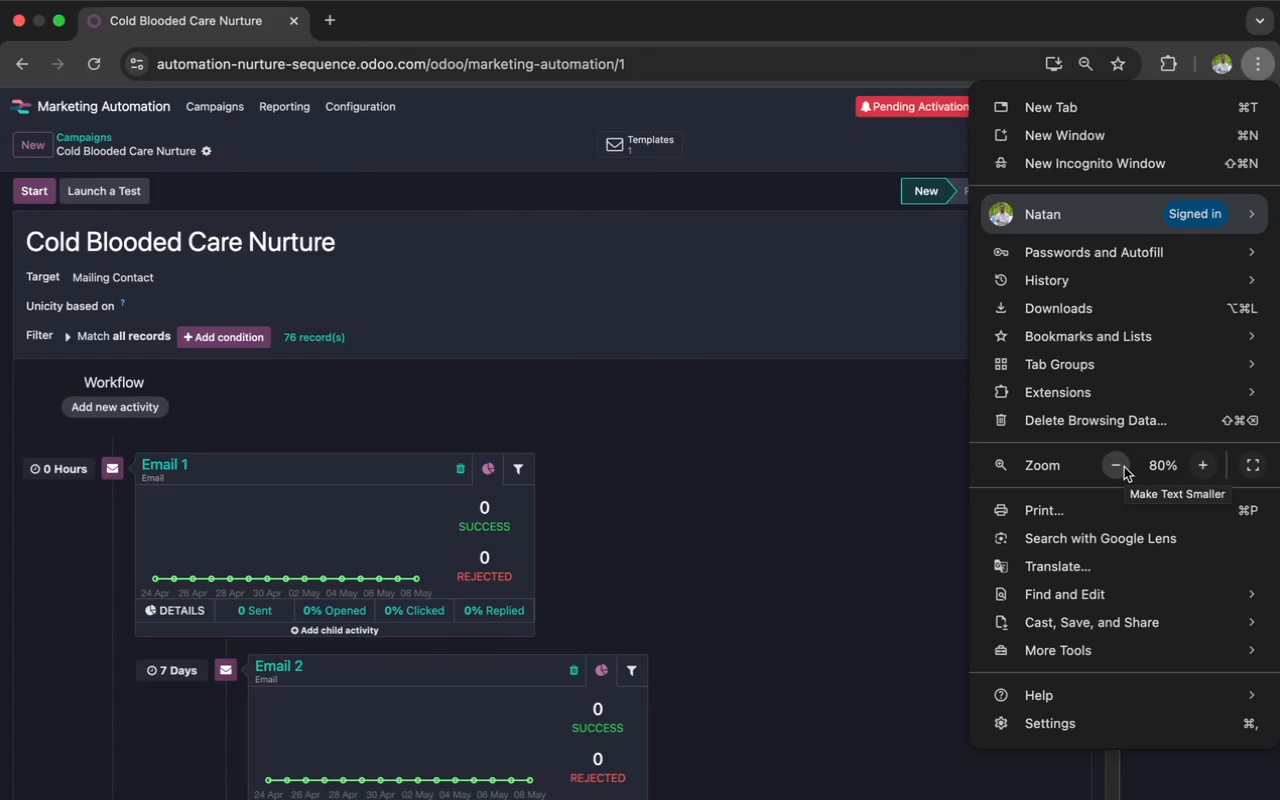 
left_click([1123, 468])
 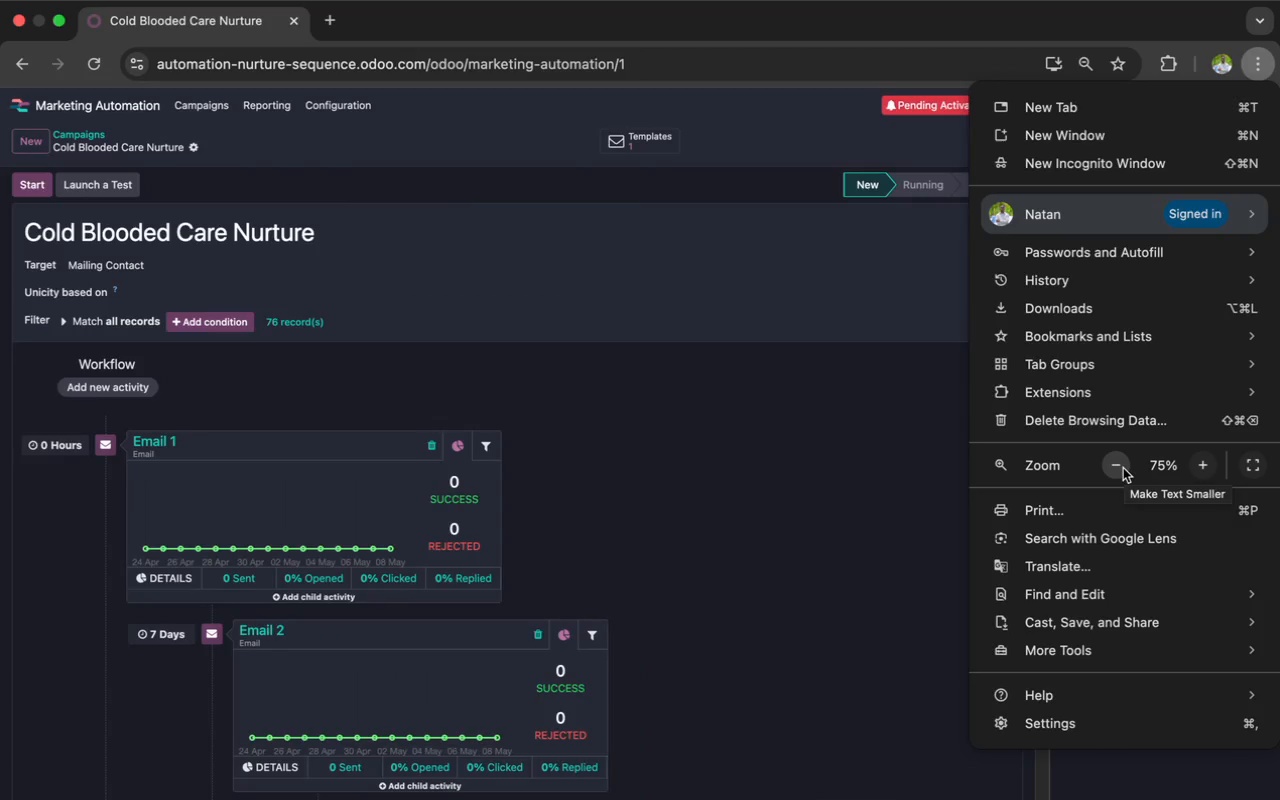 
left_click([1123, 469])
 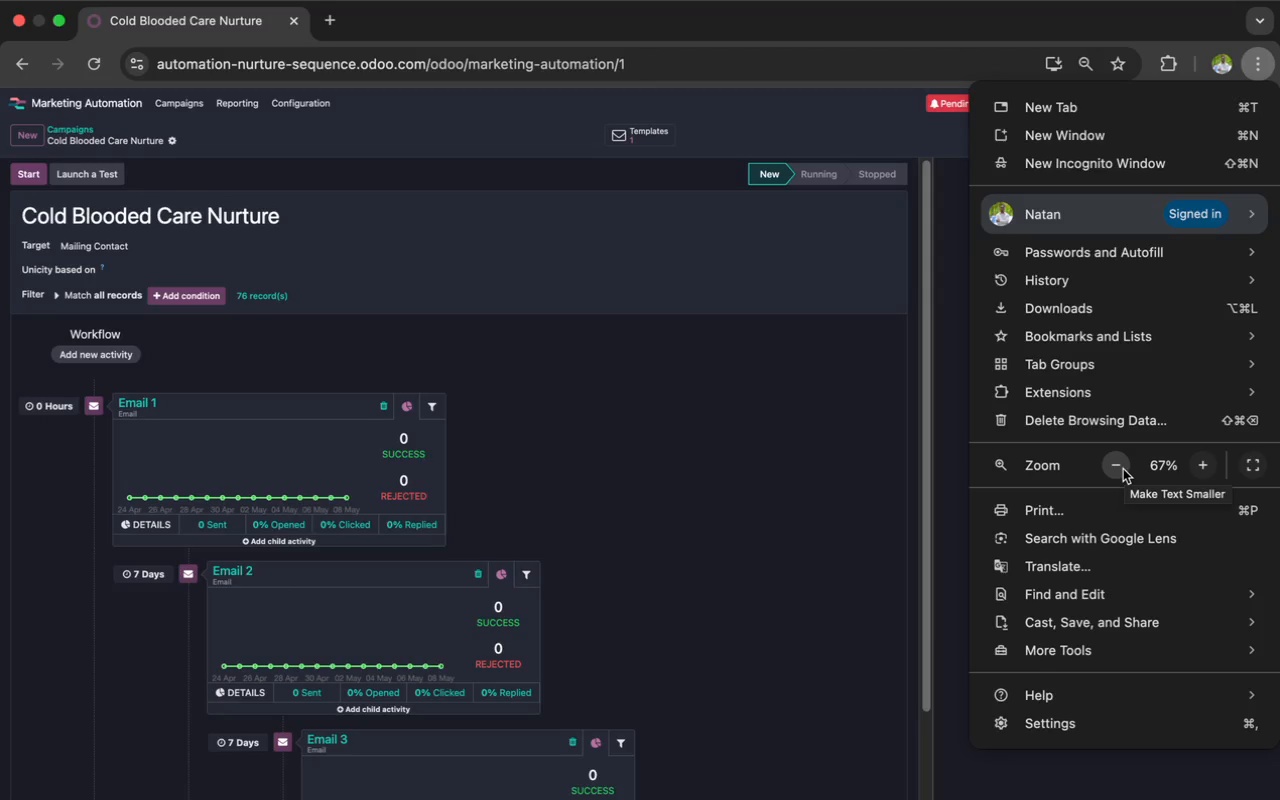 
left_click([1122, 471])
 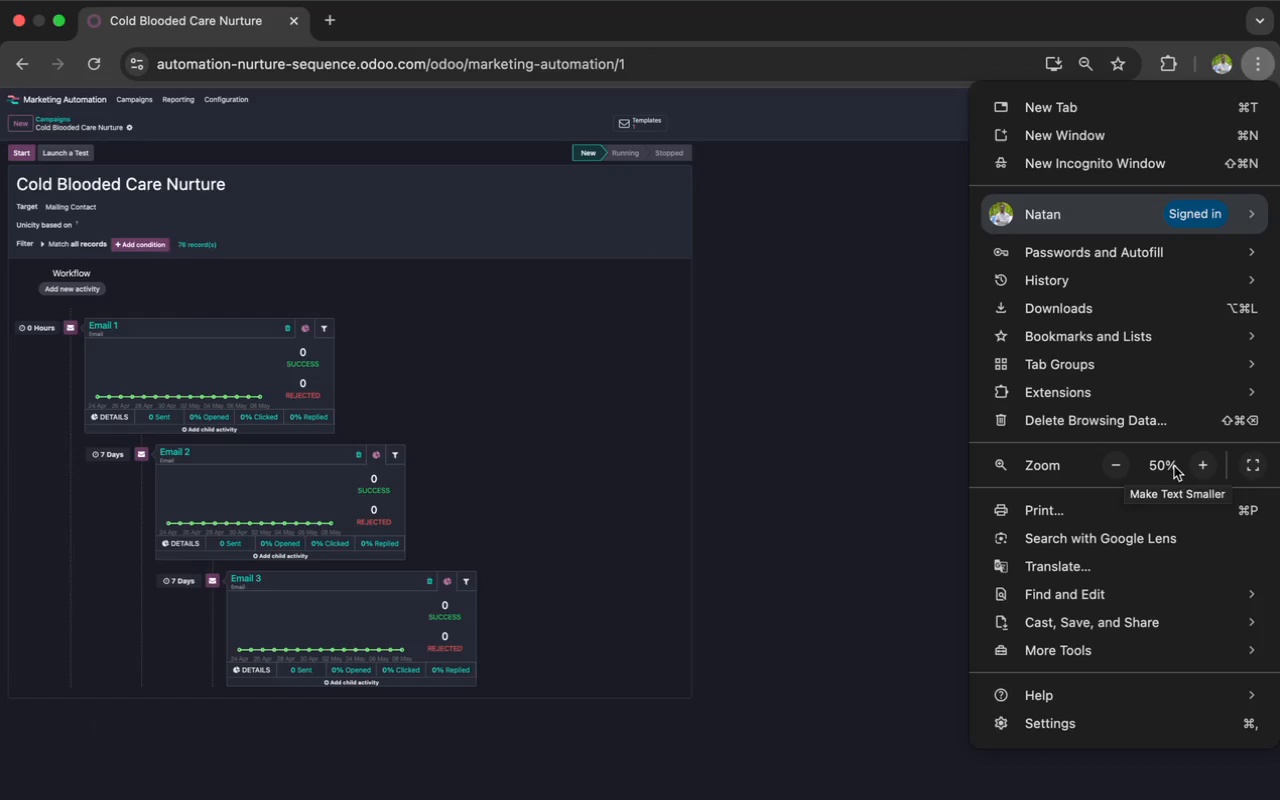 
left_click([1198, 465])
 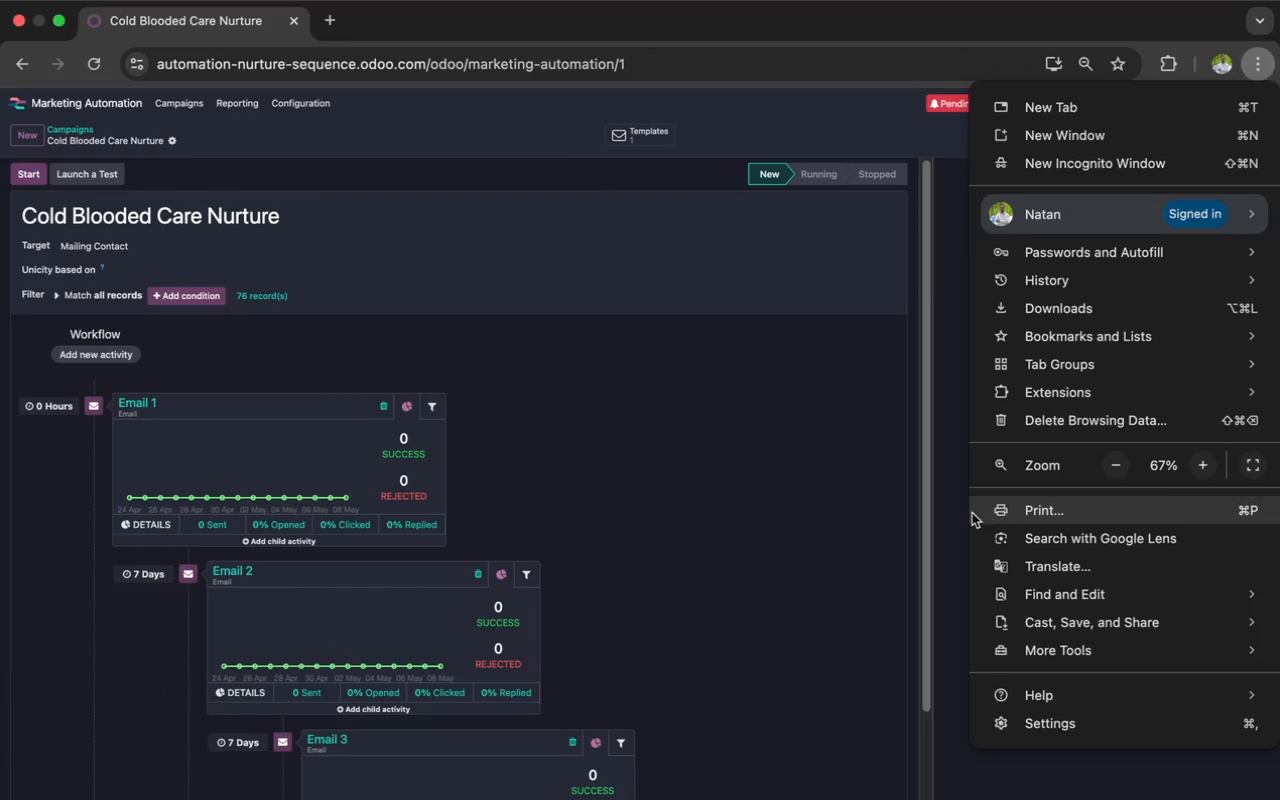 
left_click([939, 513])
 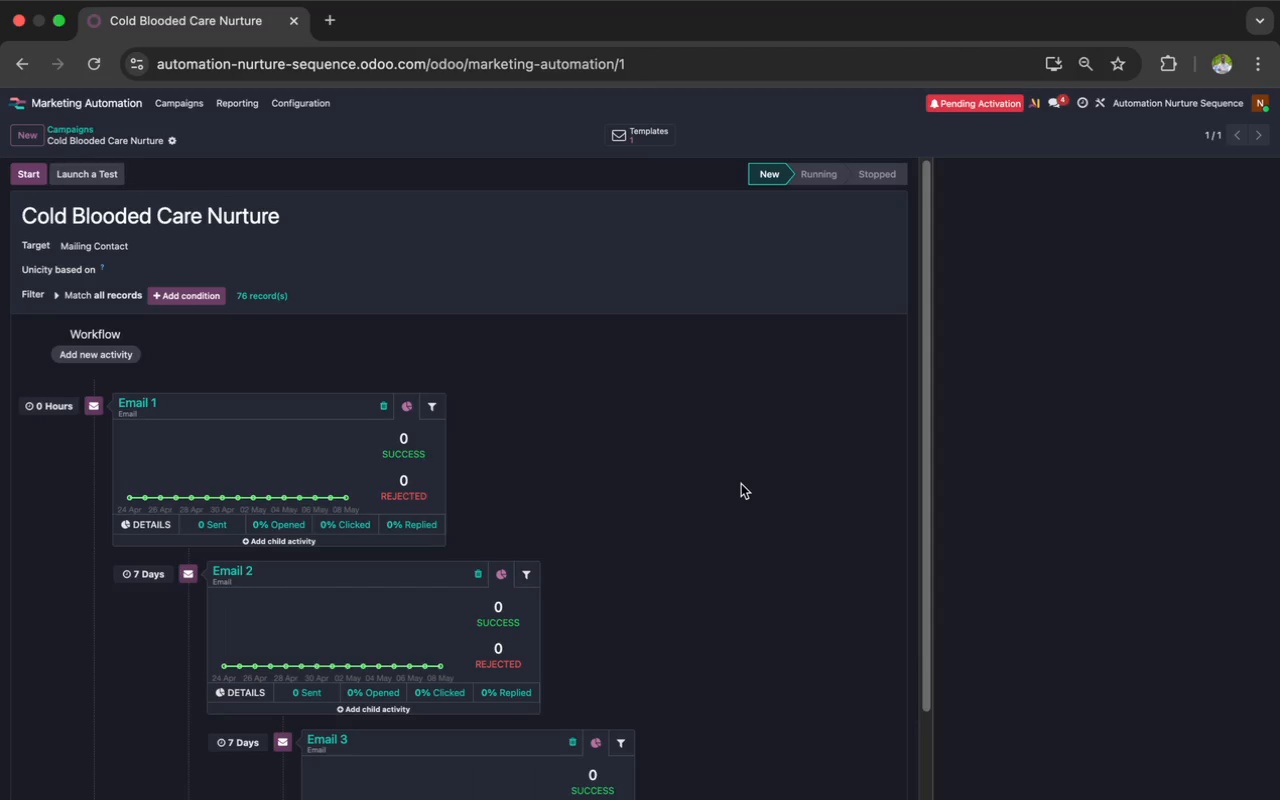 
wait(8.81)
 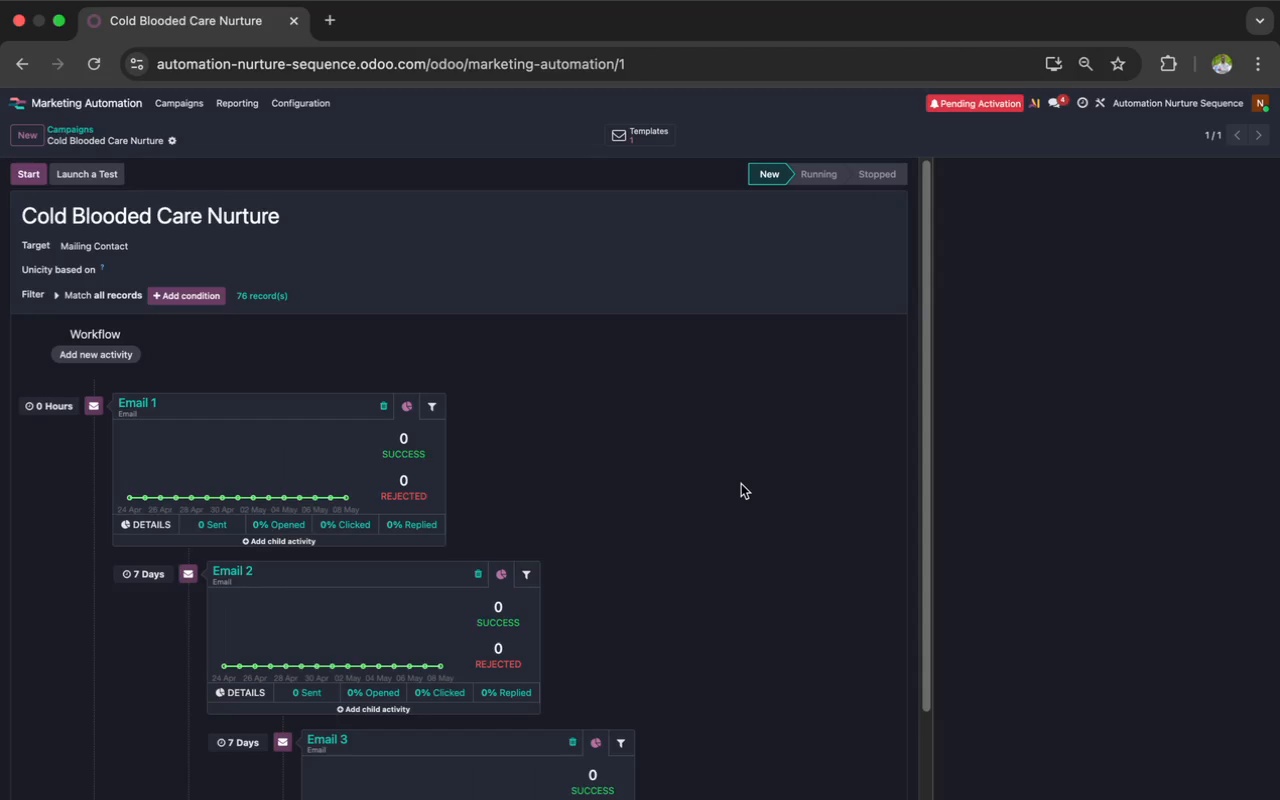 
key(Meta+Shift+3)
 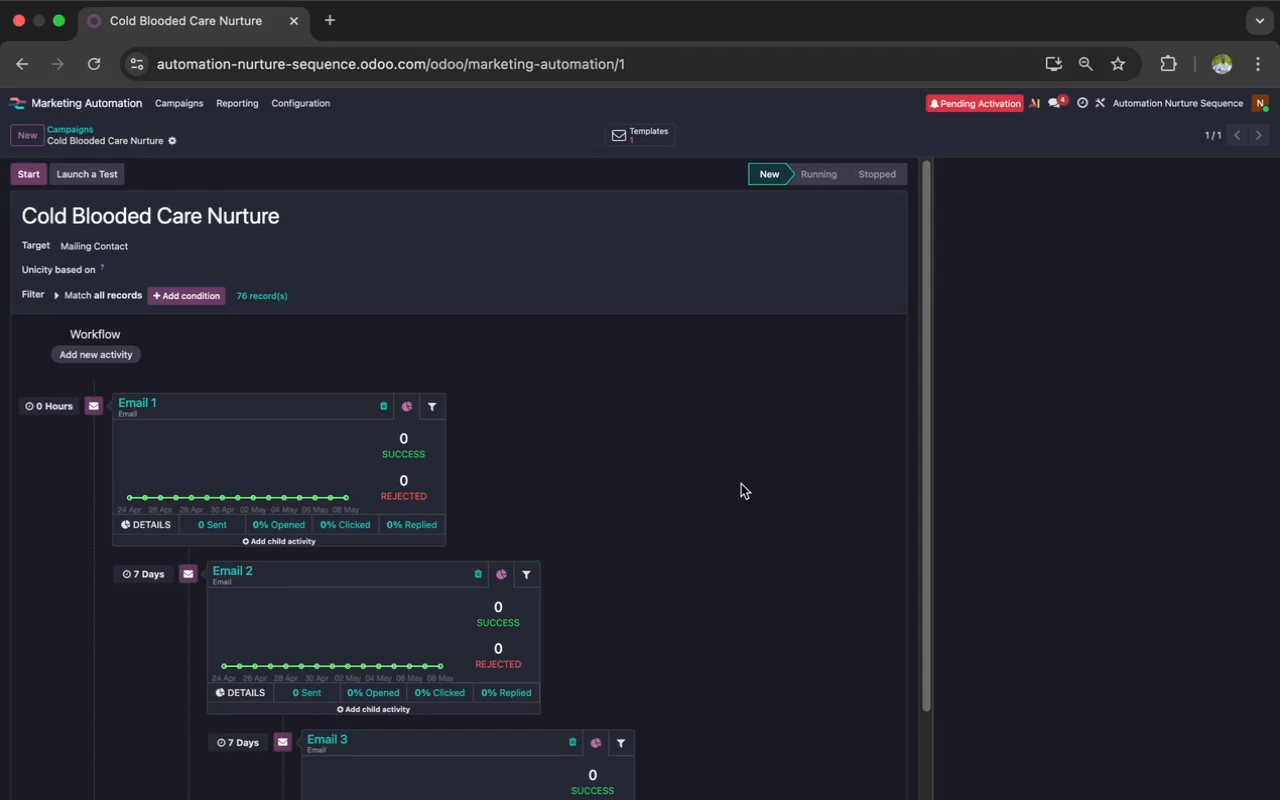 
wait(18.7)
 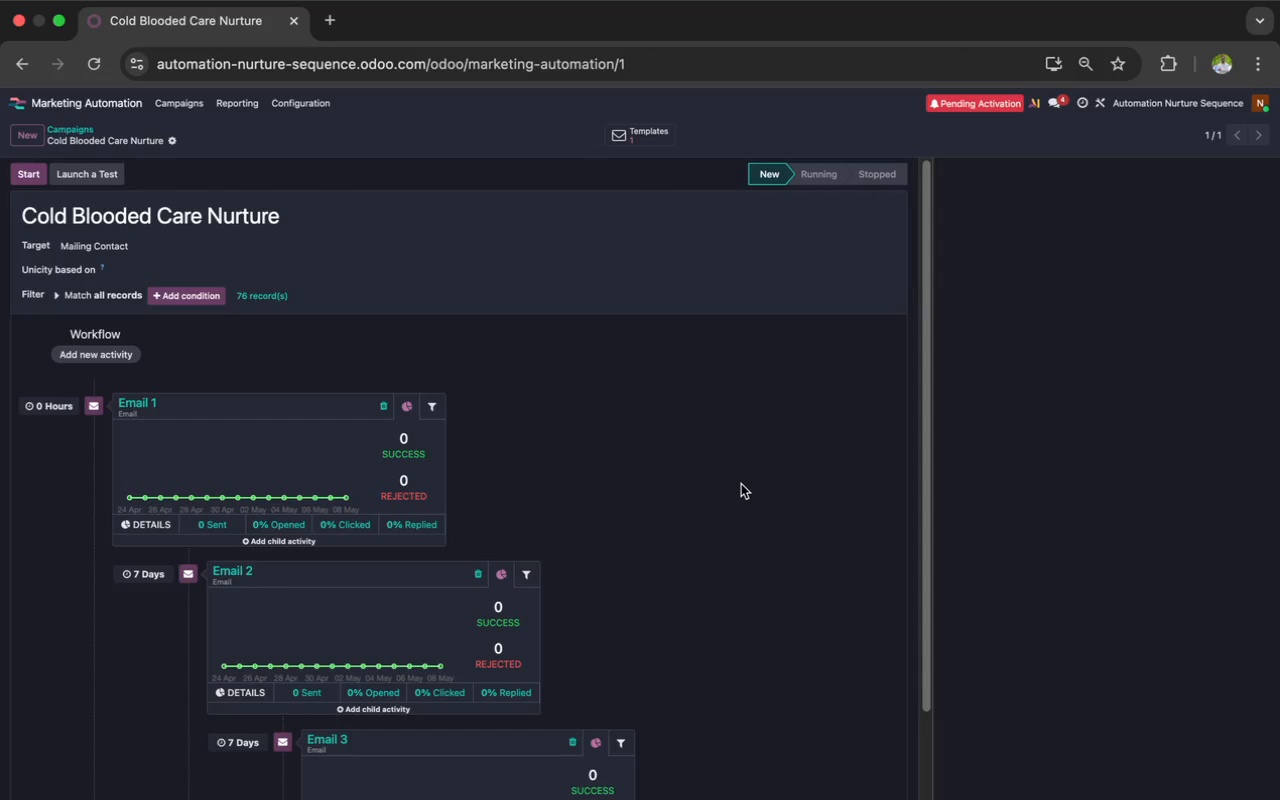 
scroll: coordinate [568, 414], scroll_direction: down, amount: 5.0
 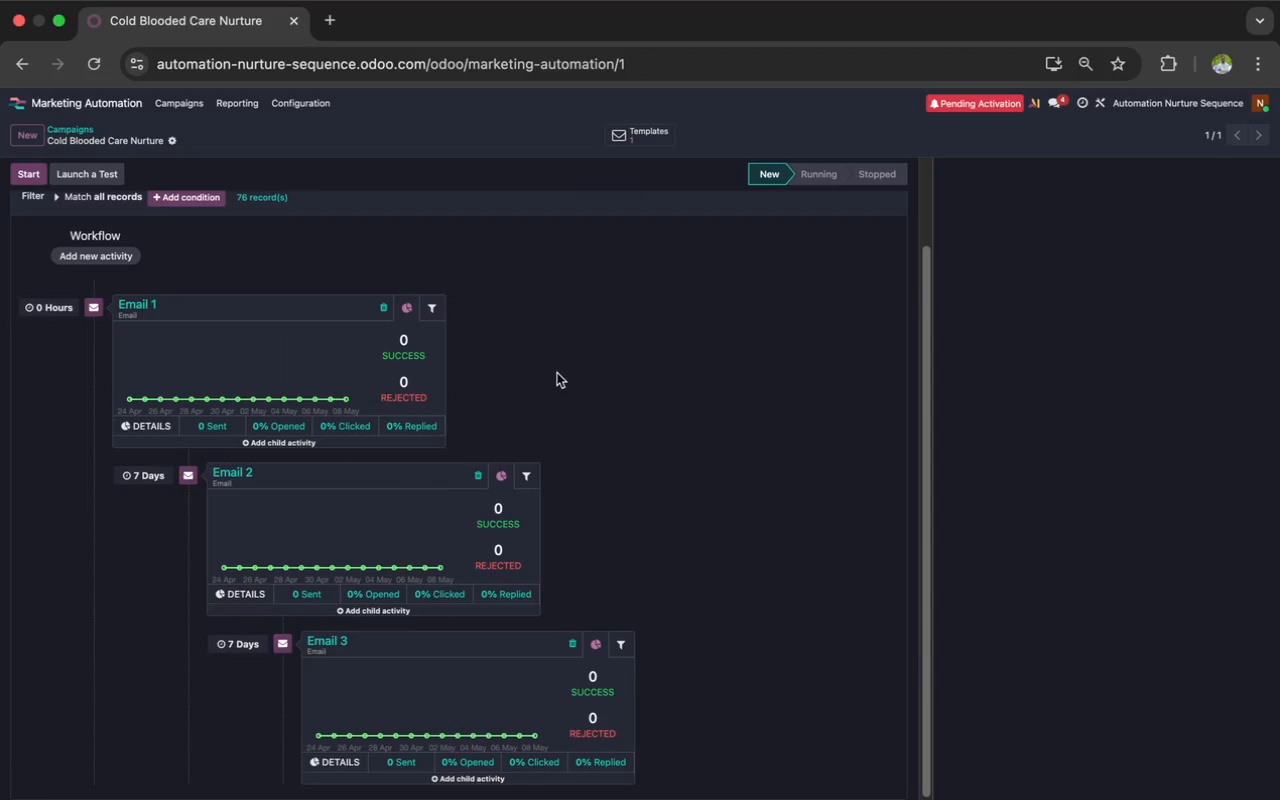 
wait(8.96)
 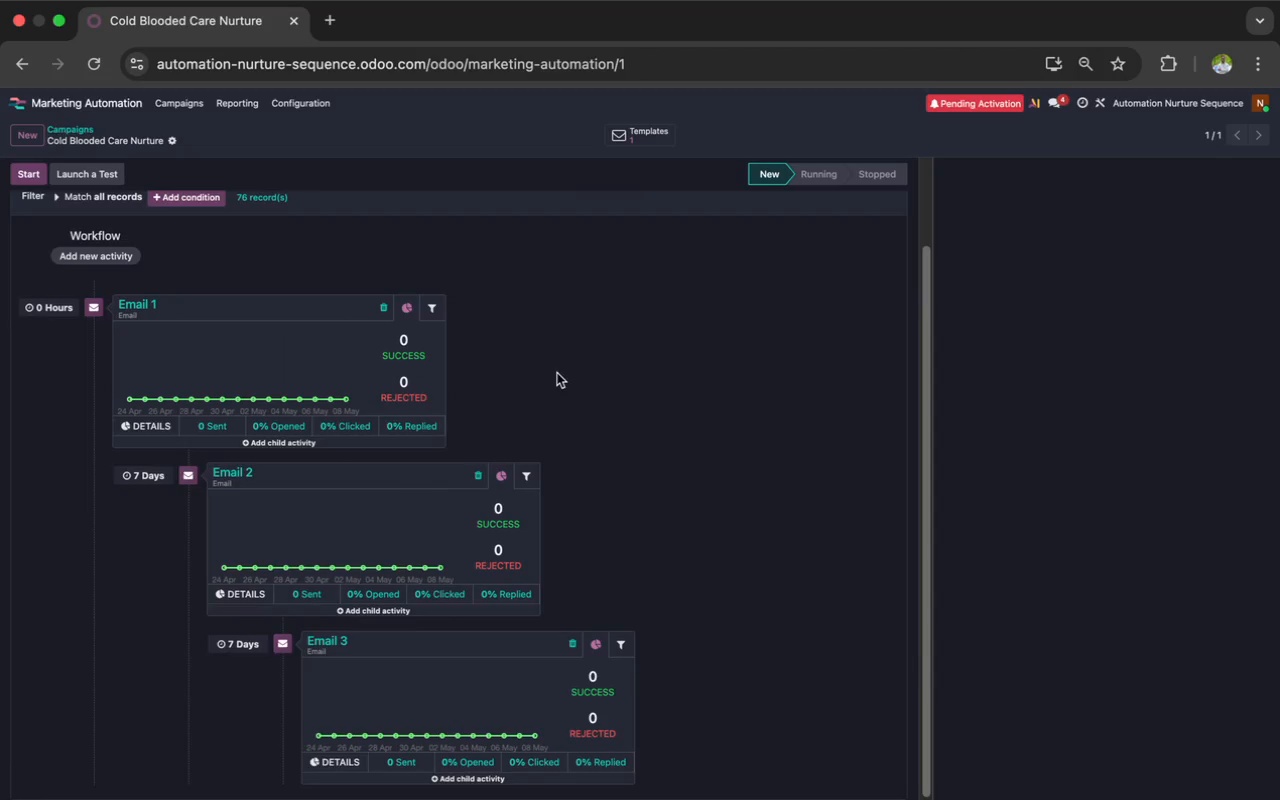 
left_click([69, 97])
 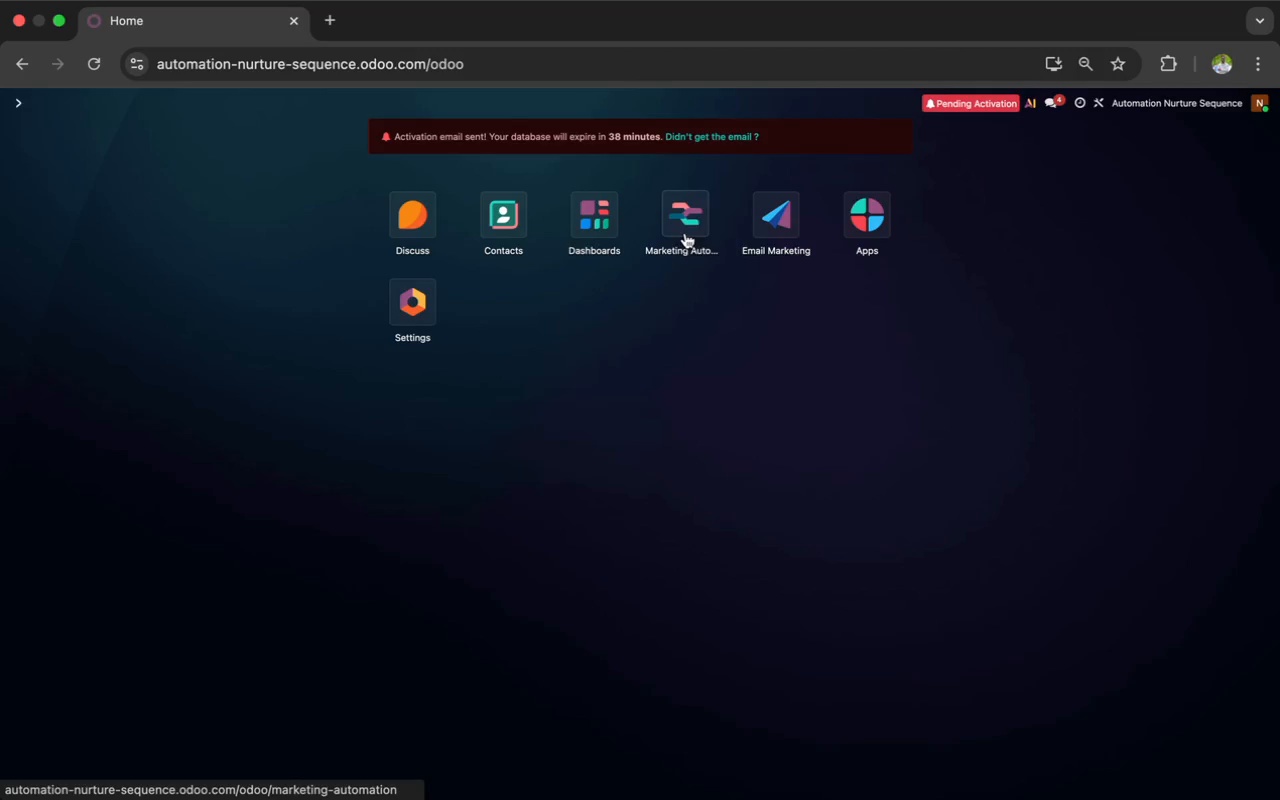 
left_click([791, 237])
 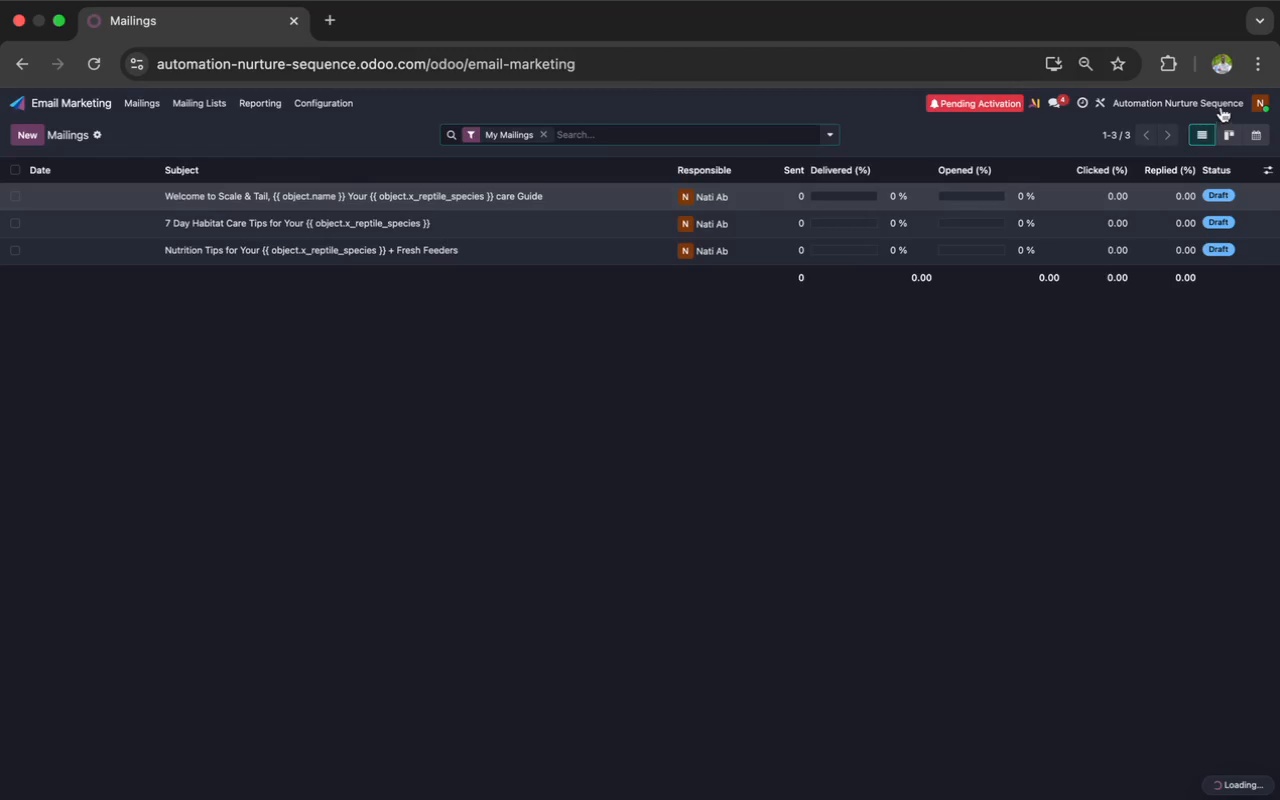 
left_click([1265, 63])
 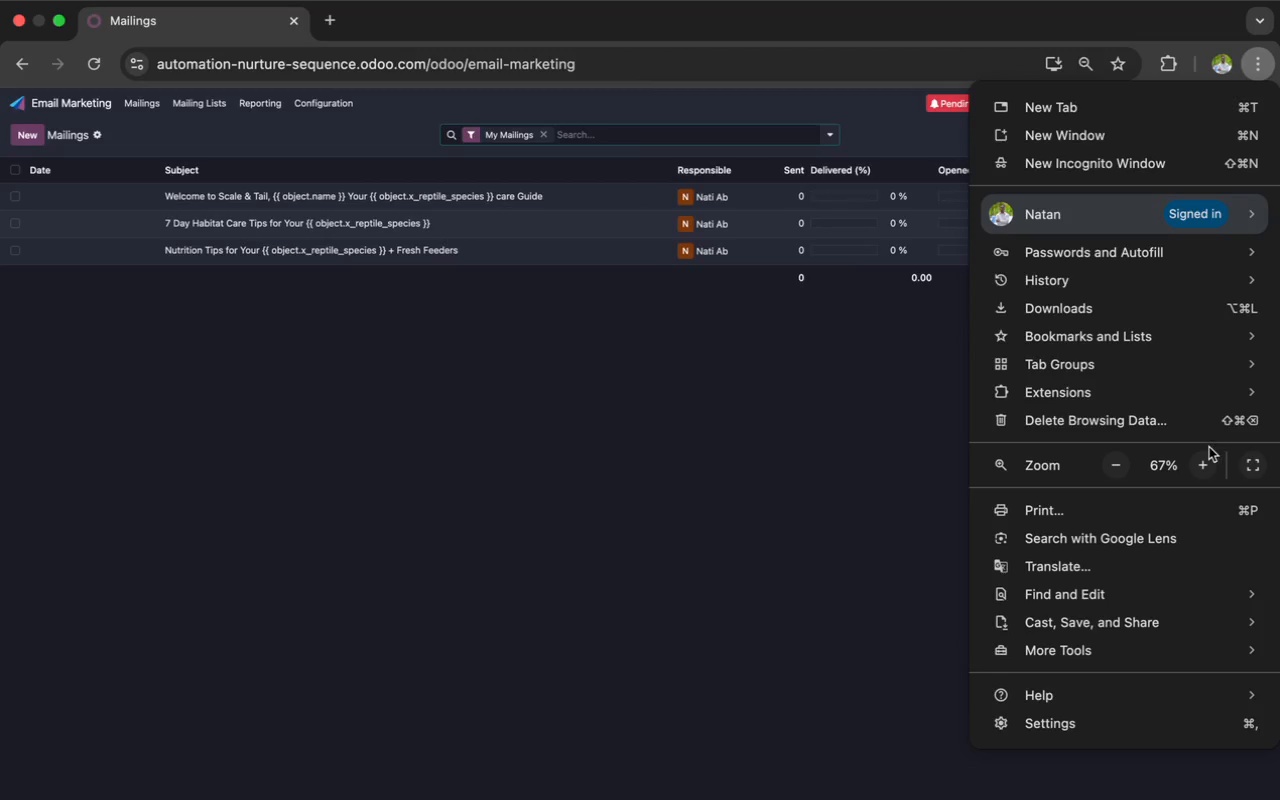 
left_click([1202, 457])
 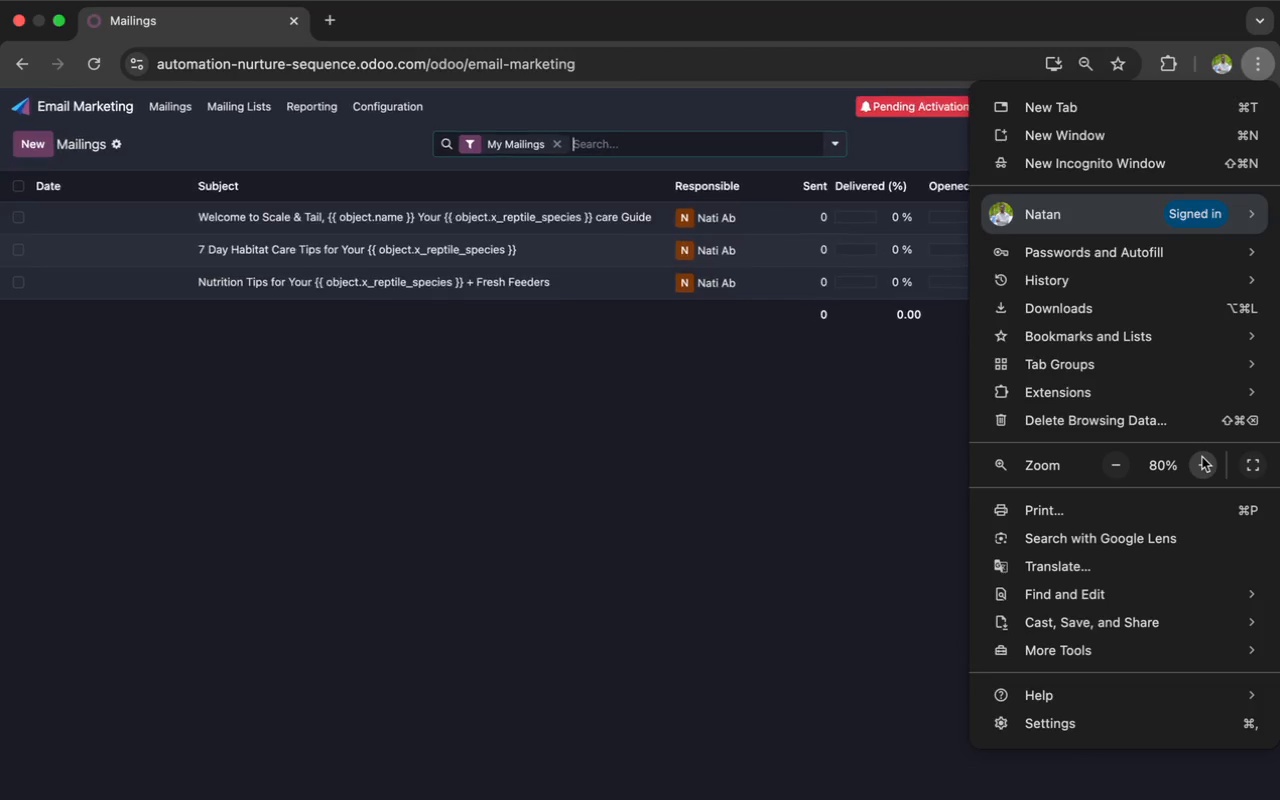 
double_click([1202, 457])
 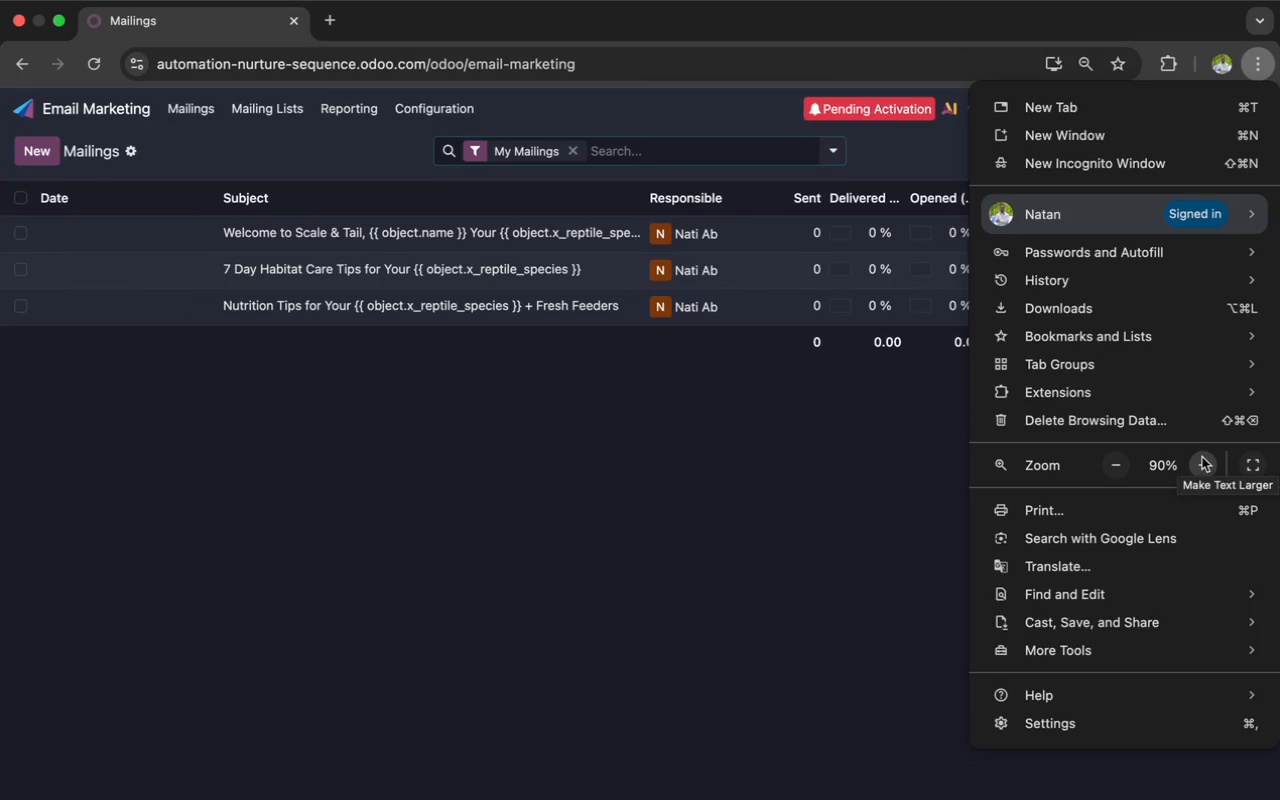 
left_click([1202, 457])
 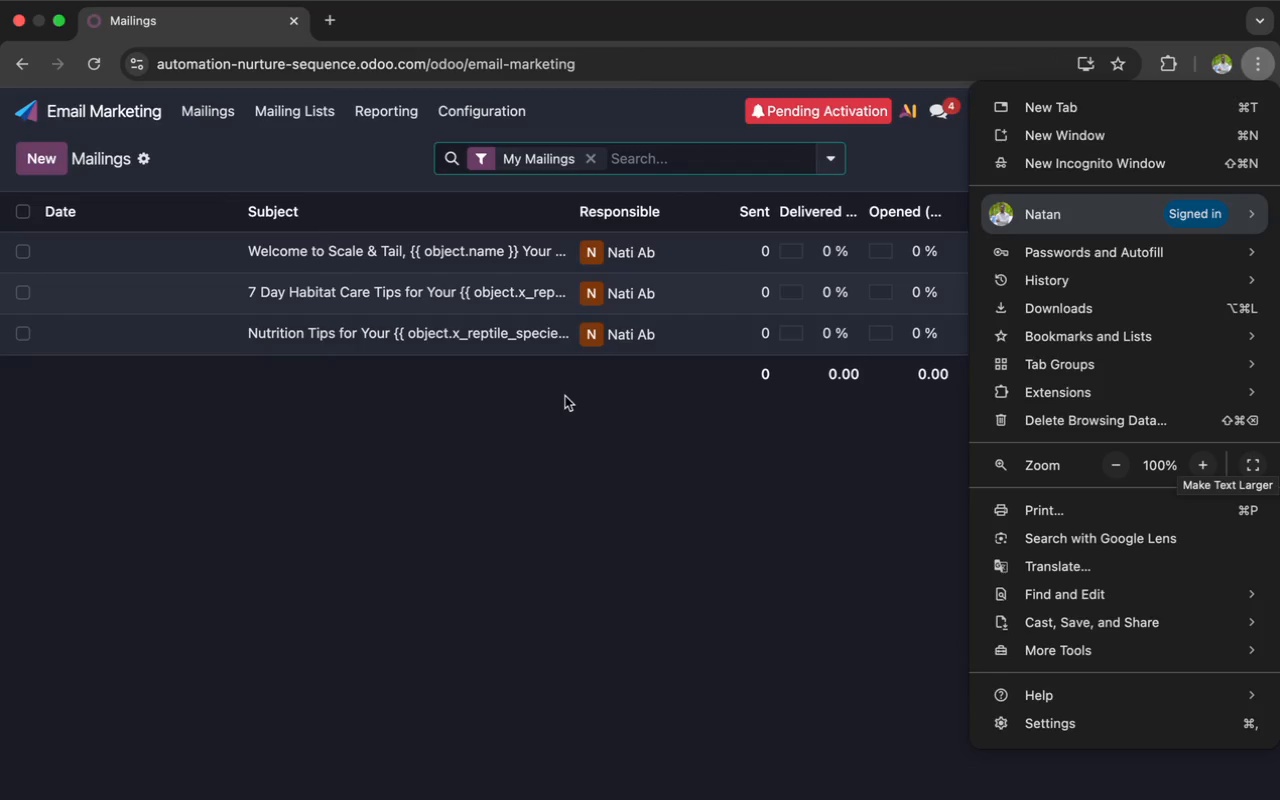 
left_click([558, 406])
 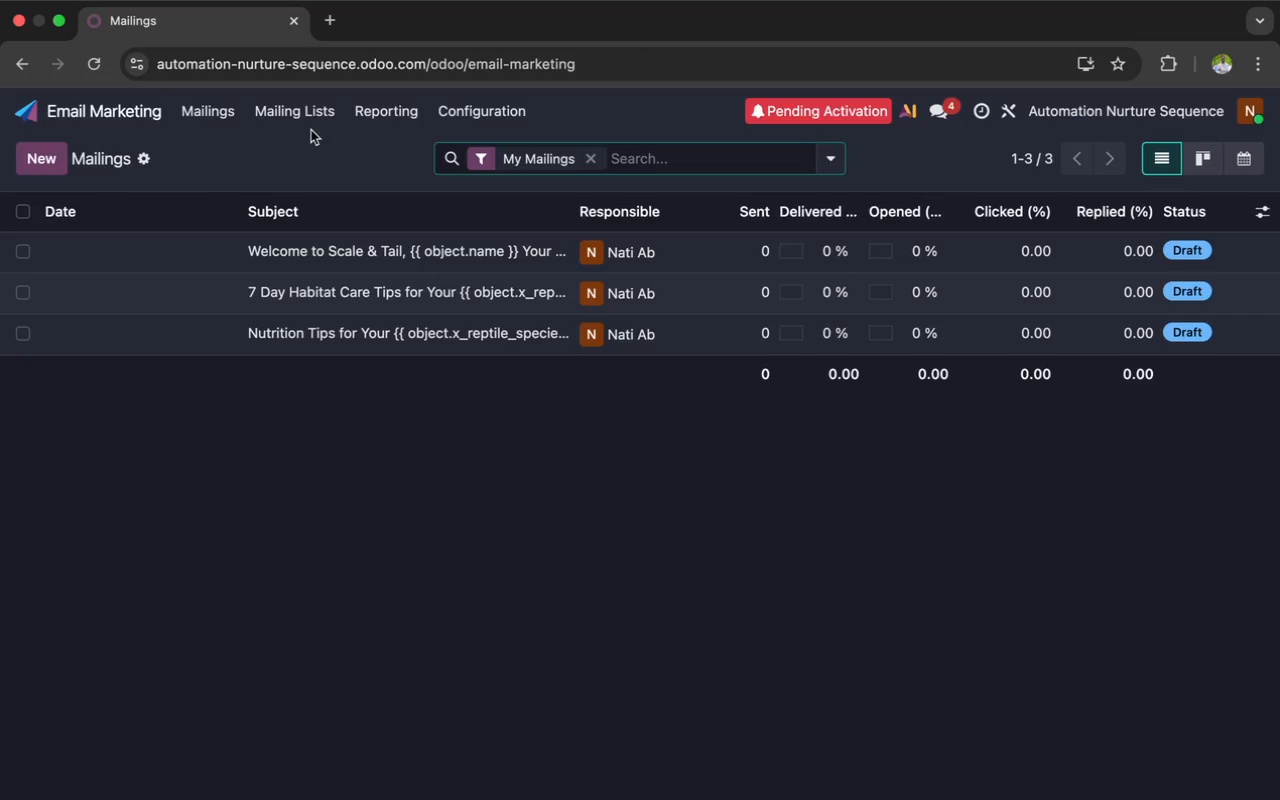 
left_click([309, 124])
 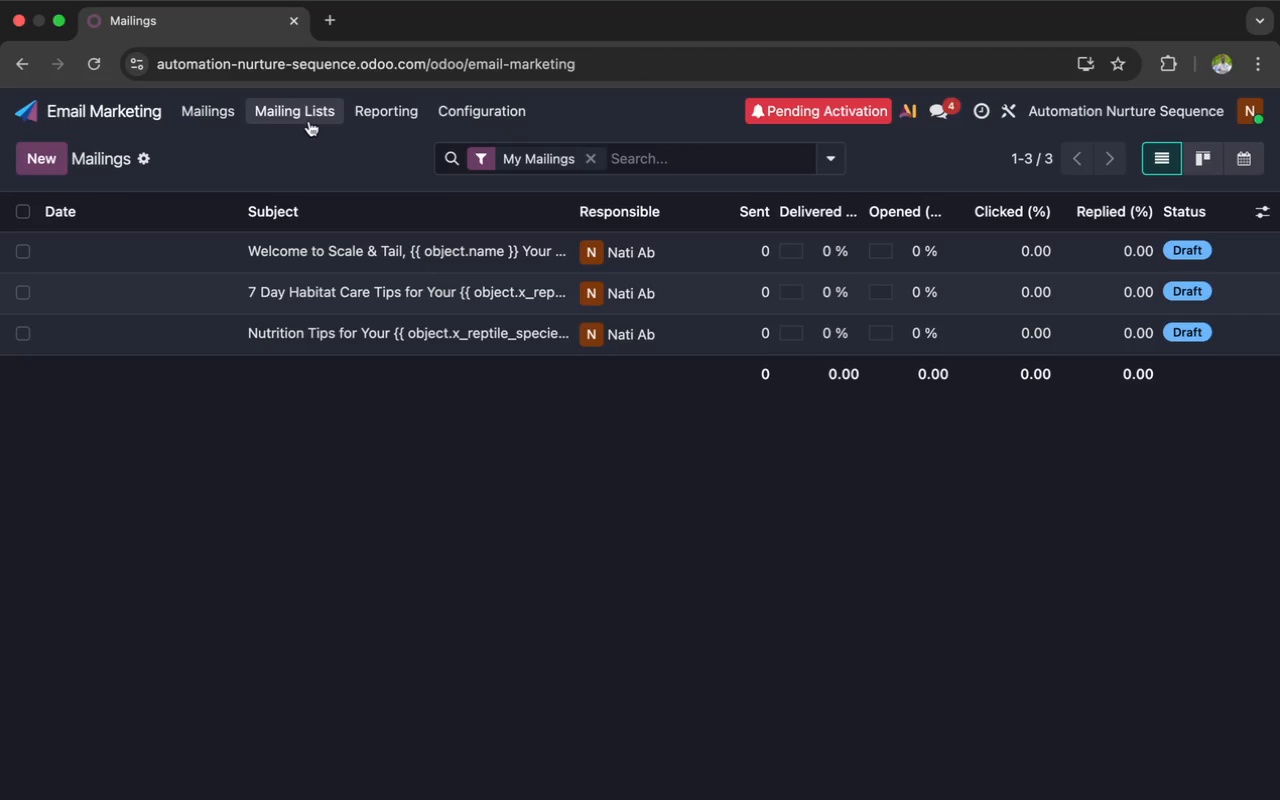 
left_click([309, 121])
 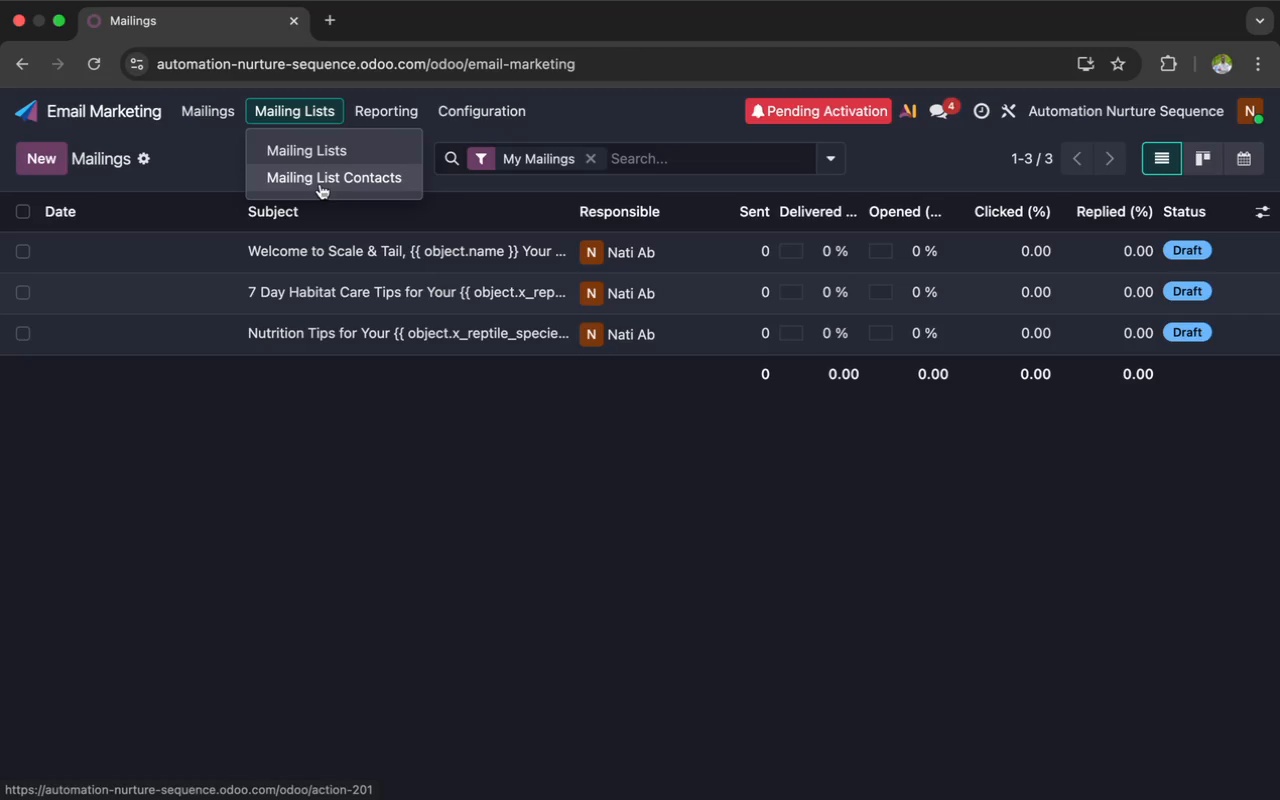 
left_click([320, 183])
 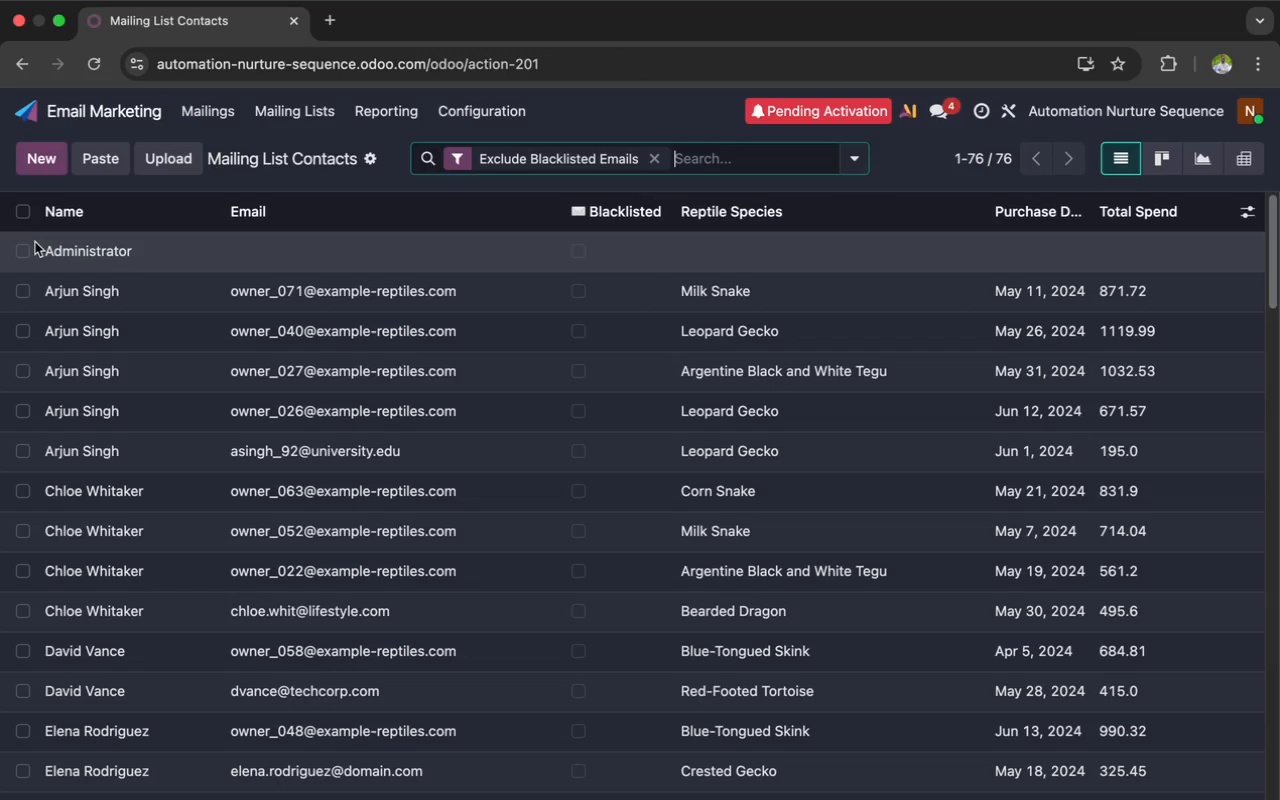 
left_click([28, 249])
 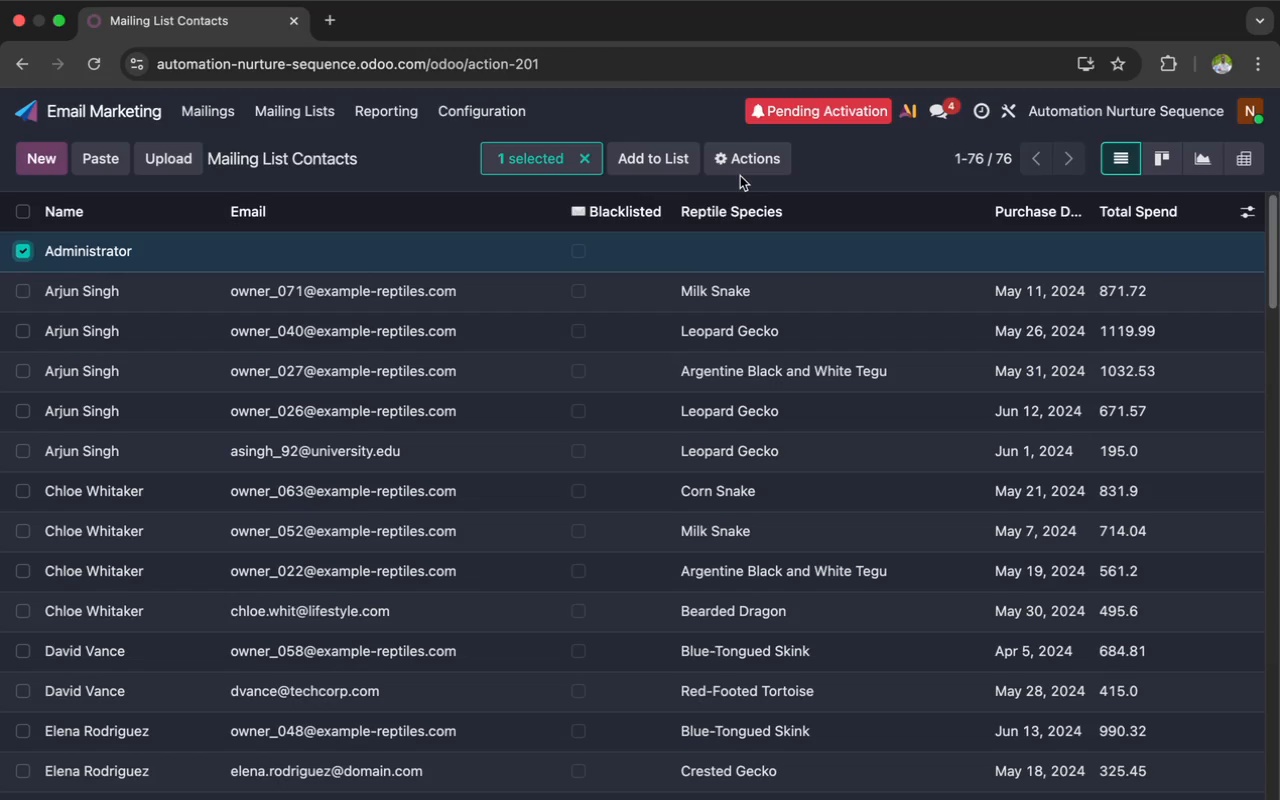 
left_click([741, 167])
 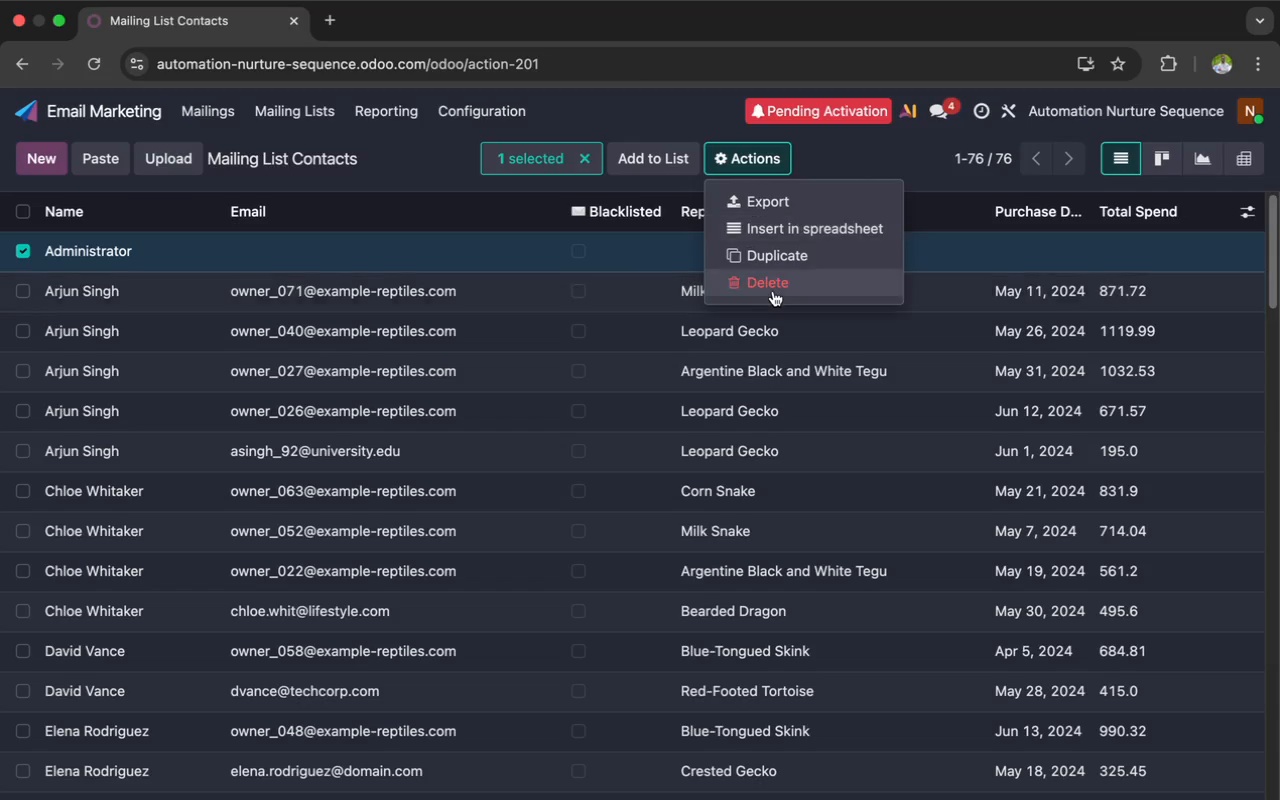 
left_click([773, 289])
 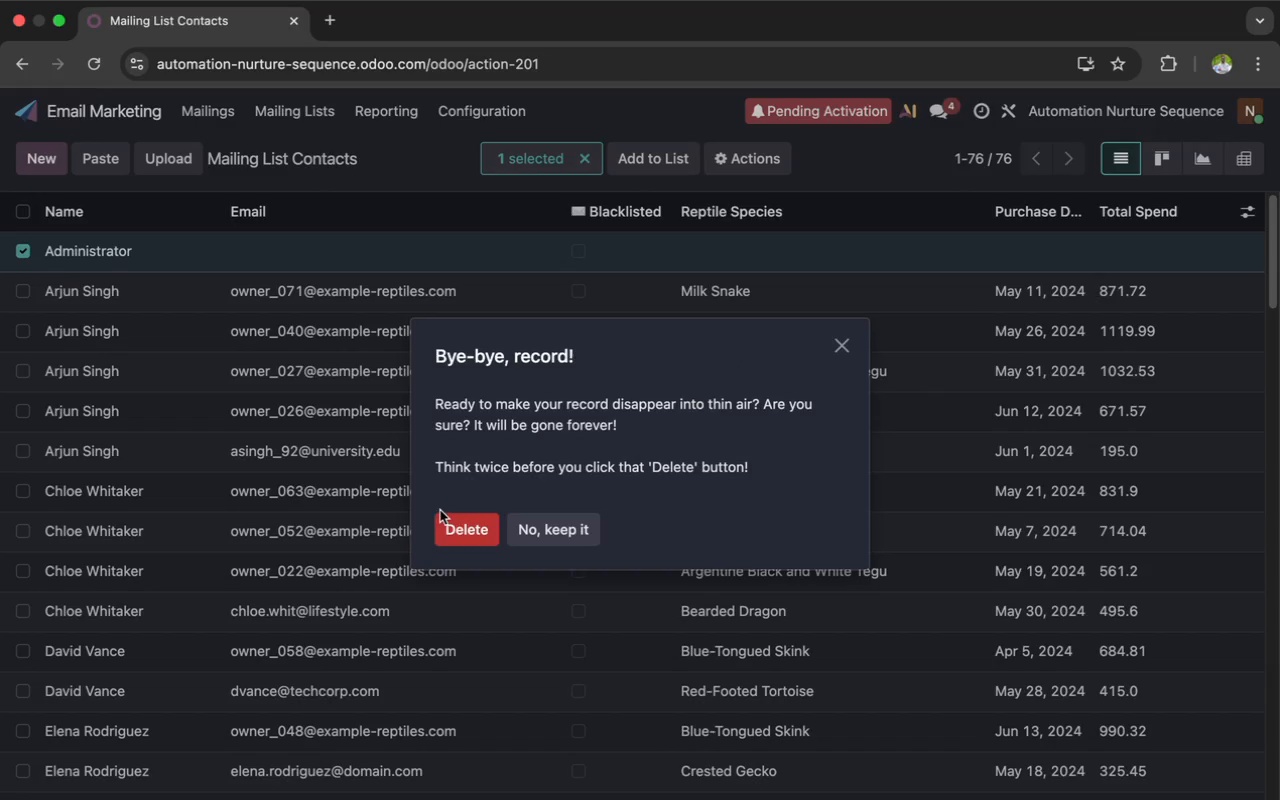 
left_click([449, 522])
 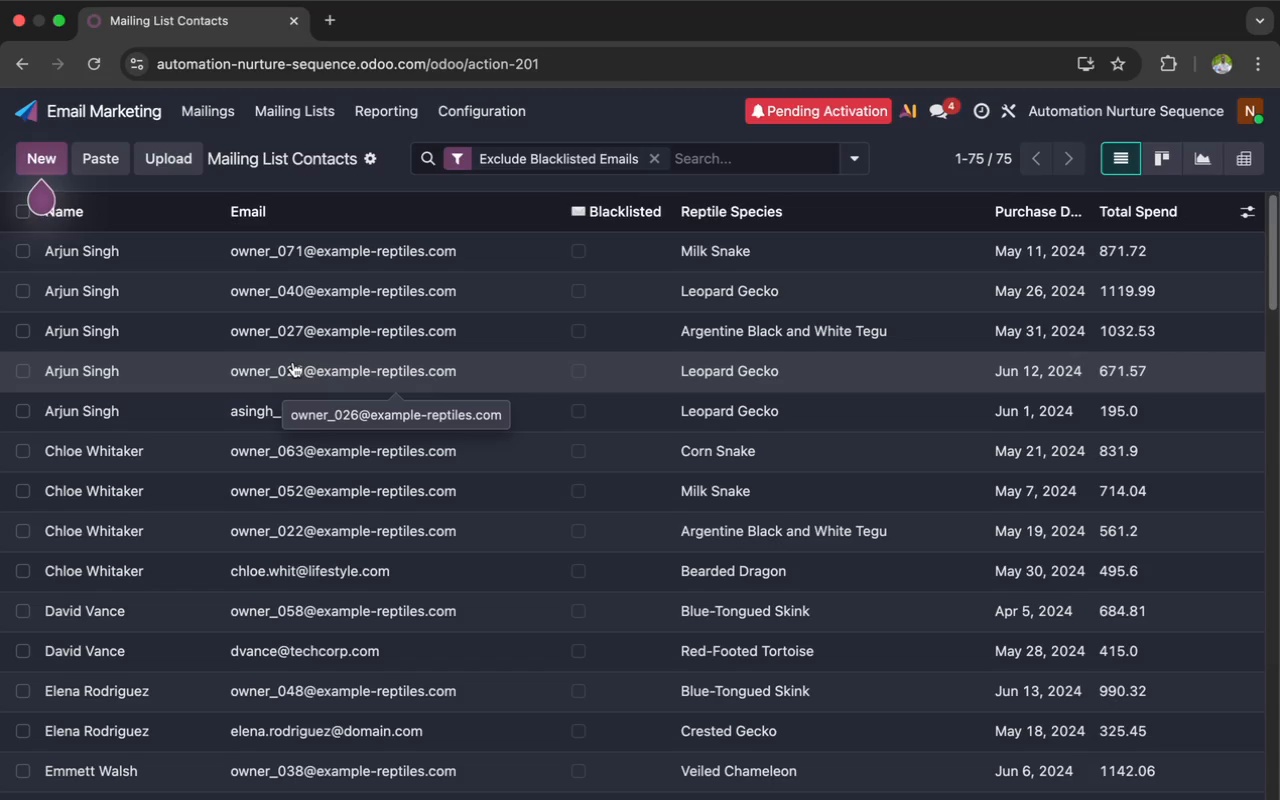 
wait(51.24)
 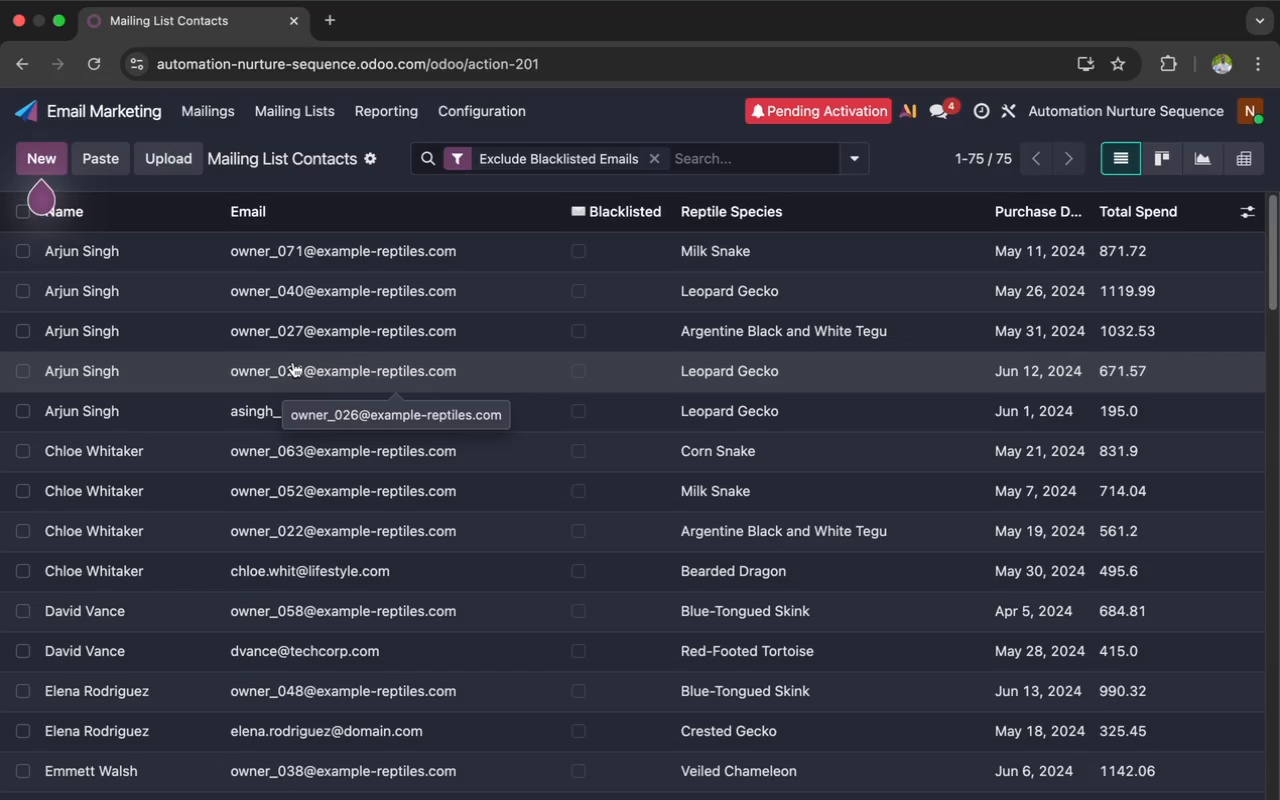 
left_click([205, 117])
 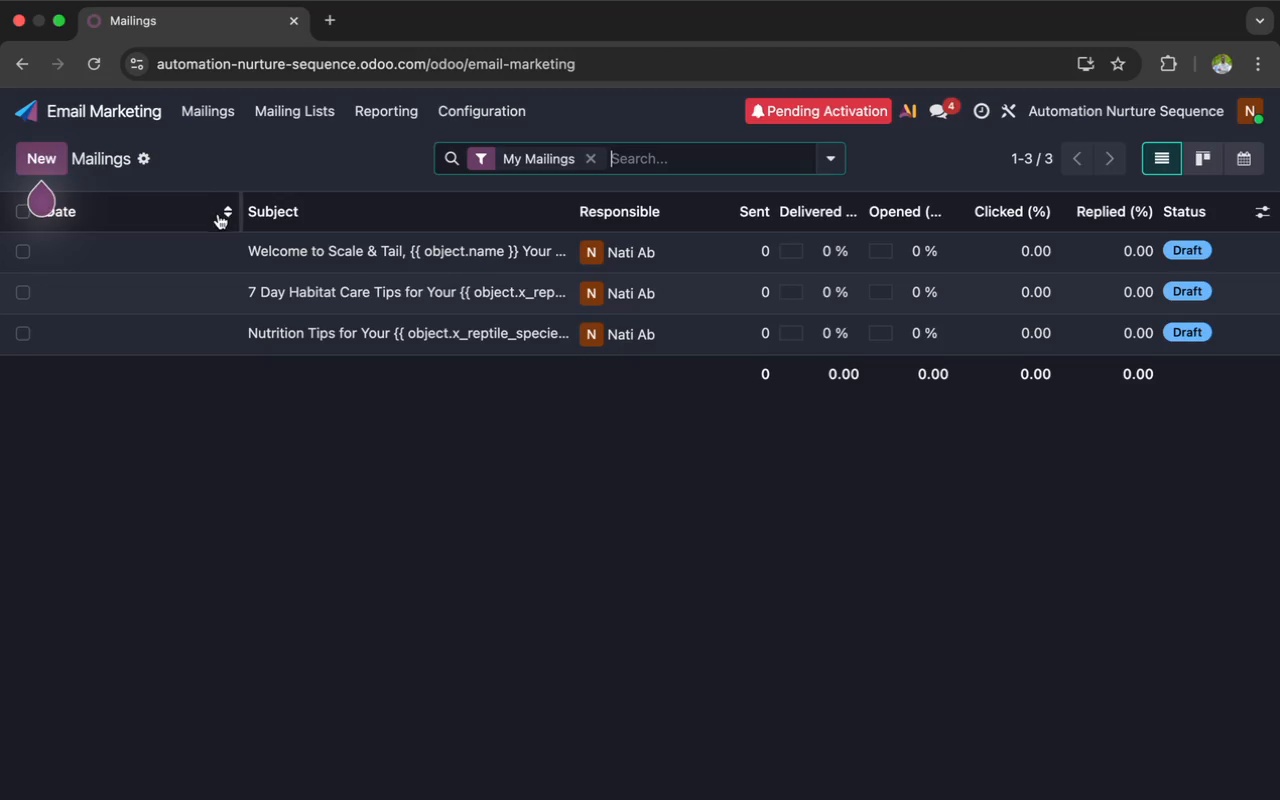 
left_click([257, 246])
 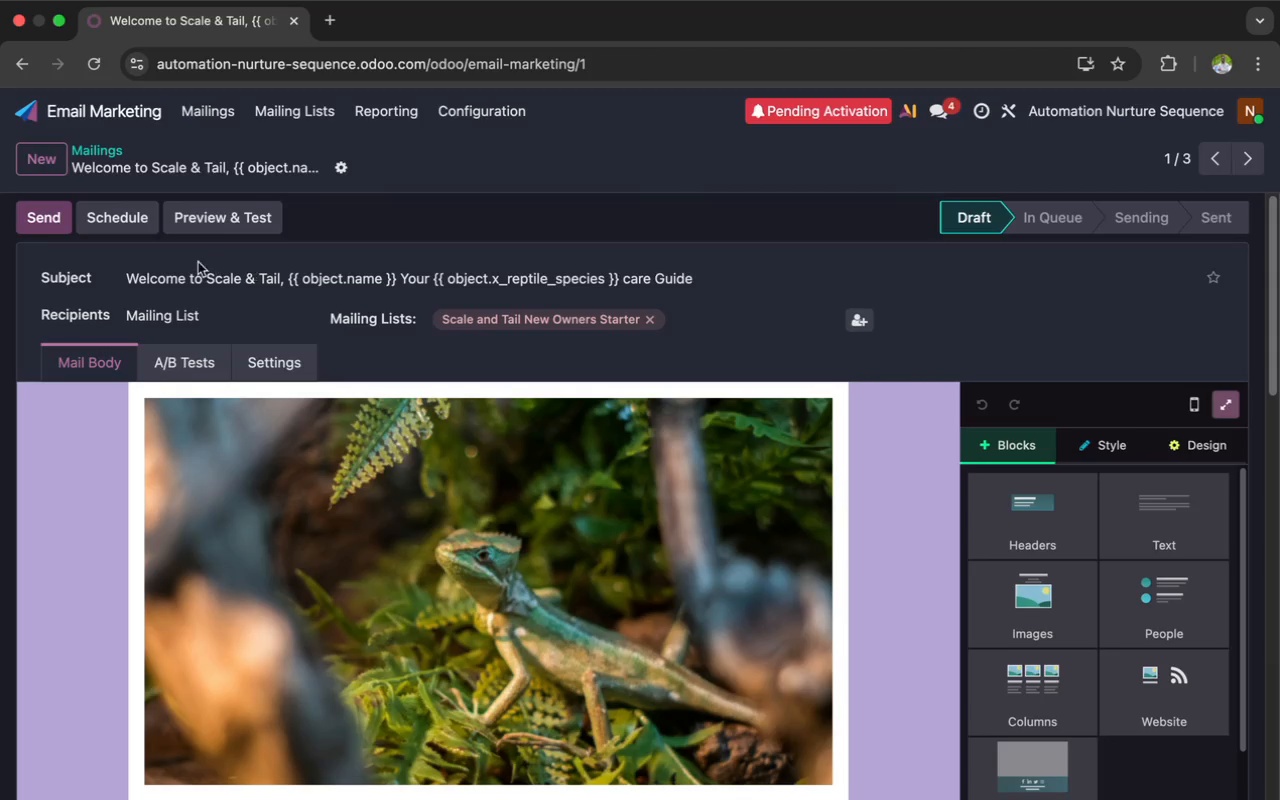 
left_click([219, 233])
 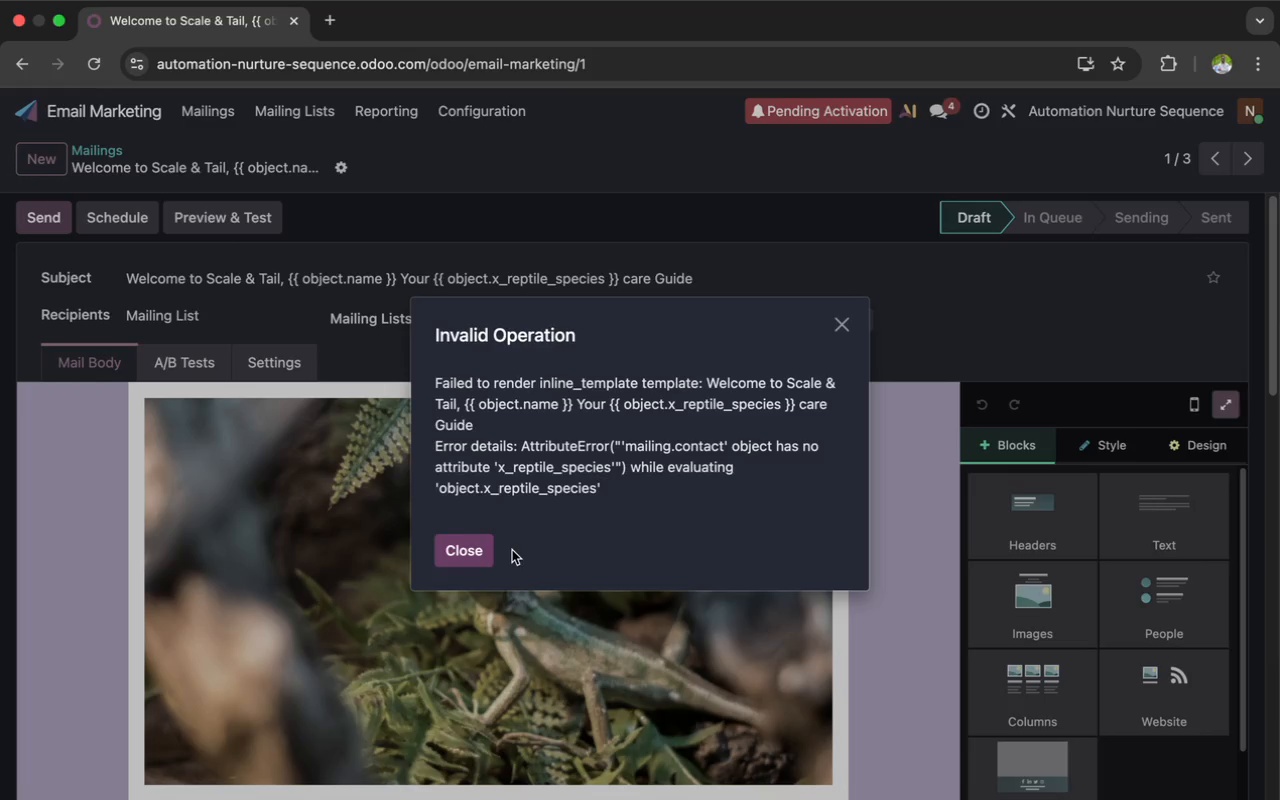 
left_click([456, 537])
 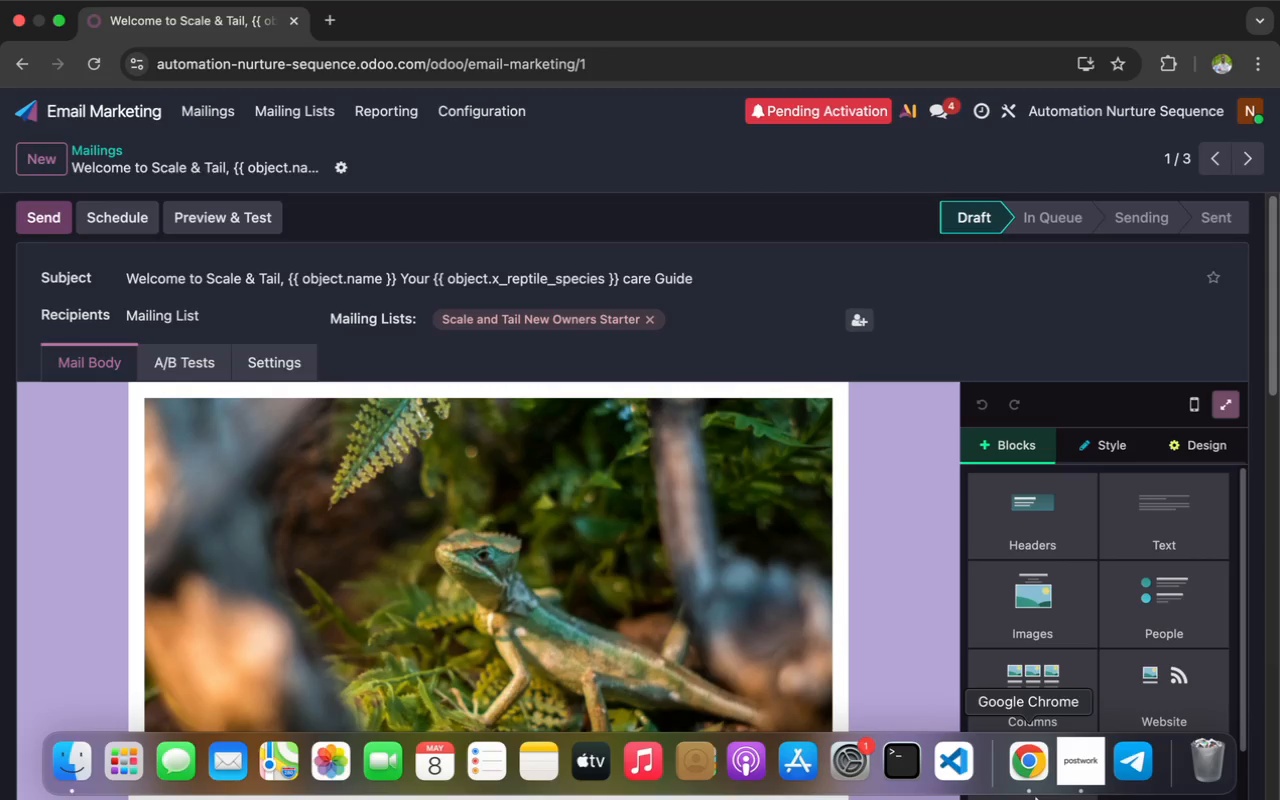 
left_click([1078, 780])